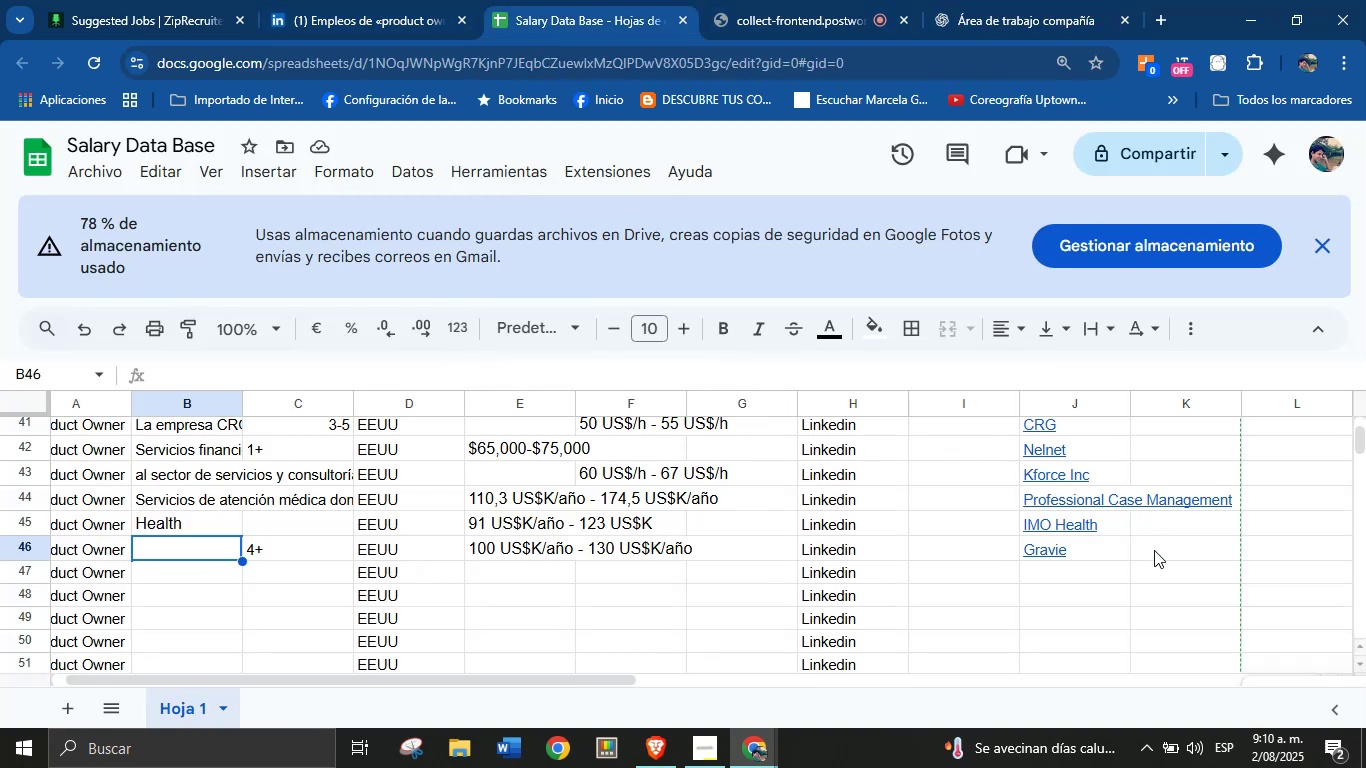 
left_click([401, 0])
 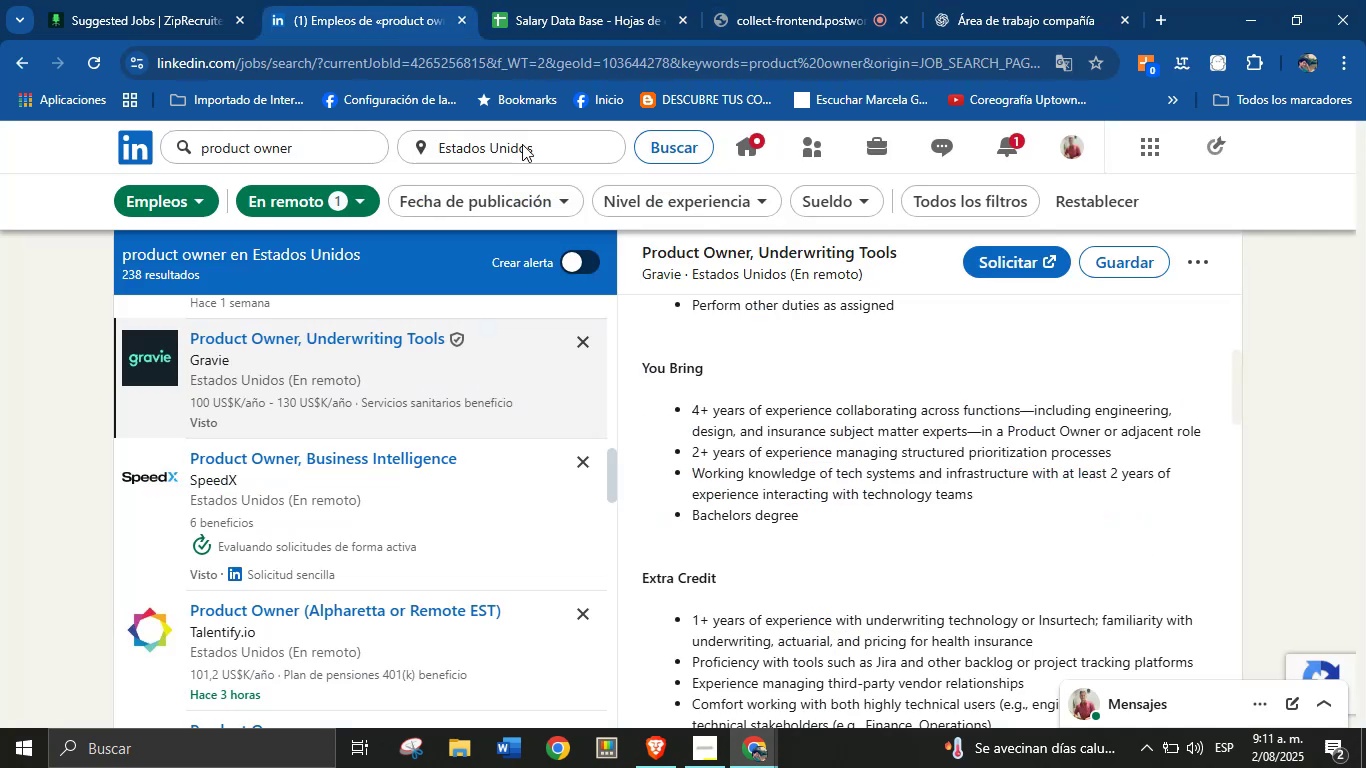 
scroll: coordinate [796, 364], scroll_direction: up, amount: 10.0
 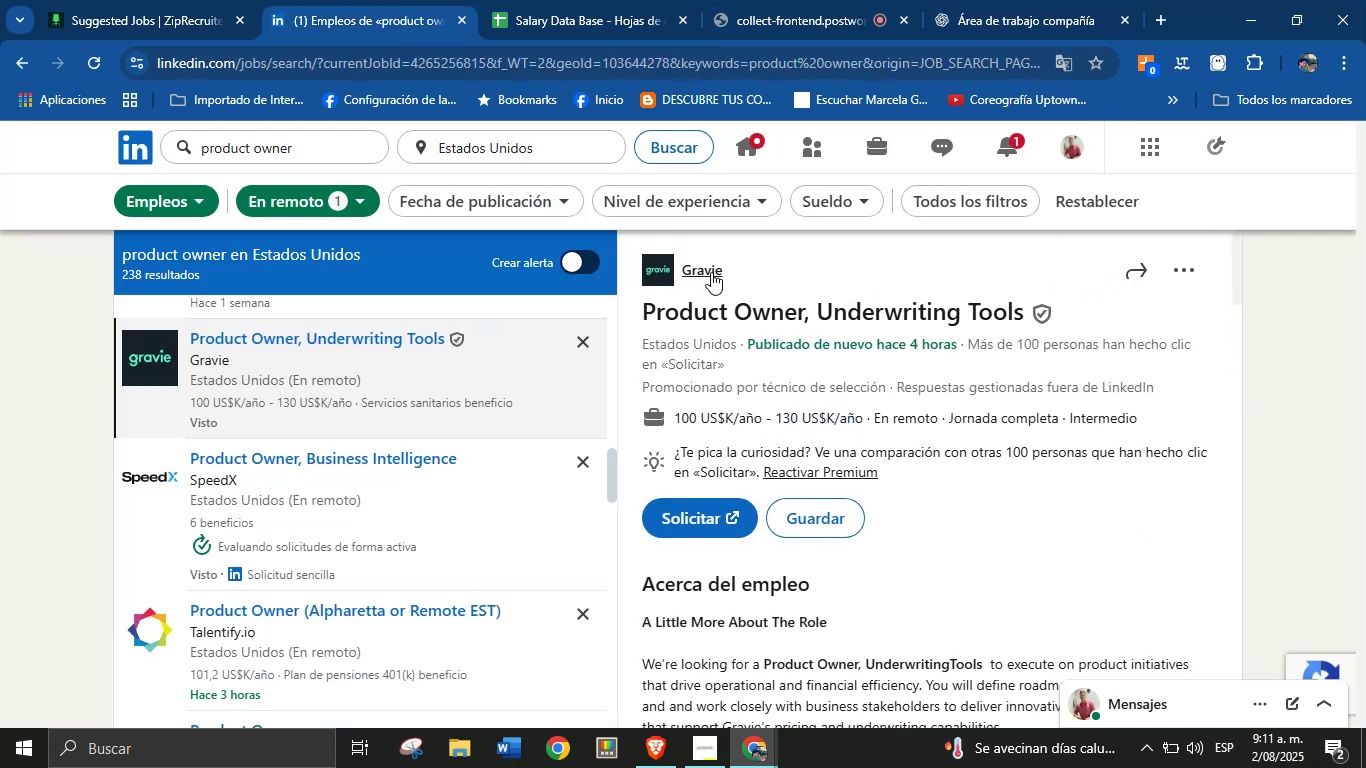 
right_click([711, 272])
 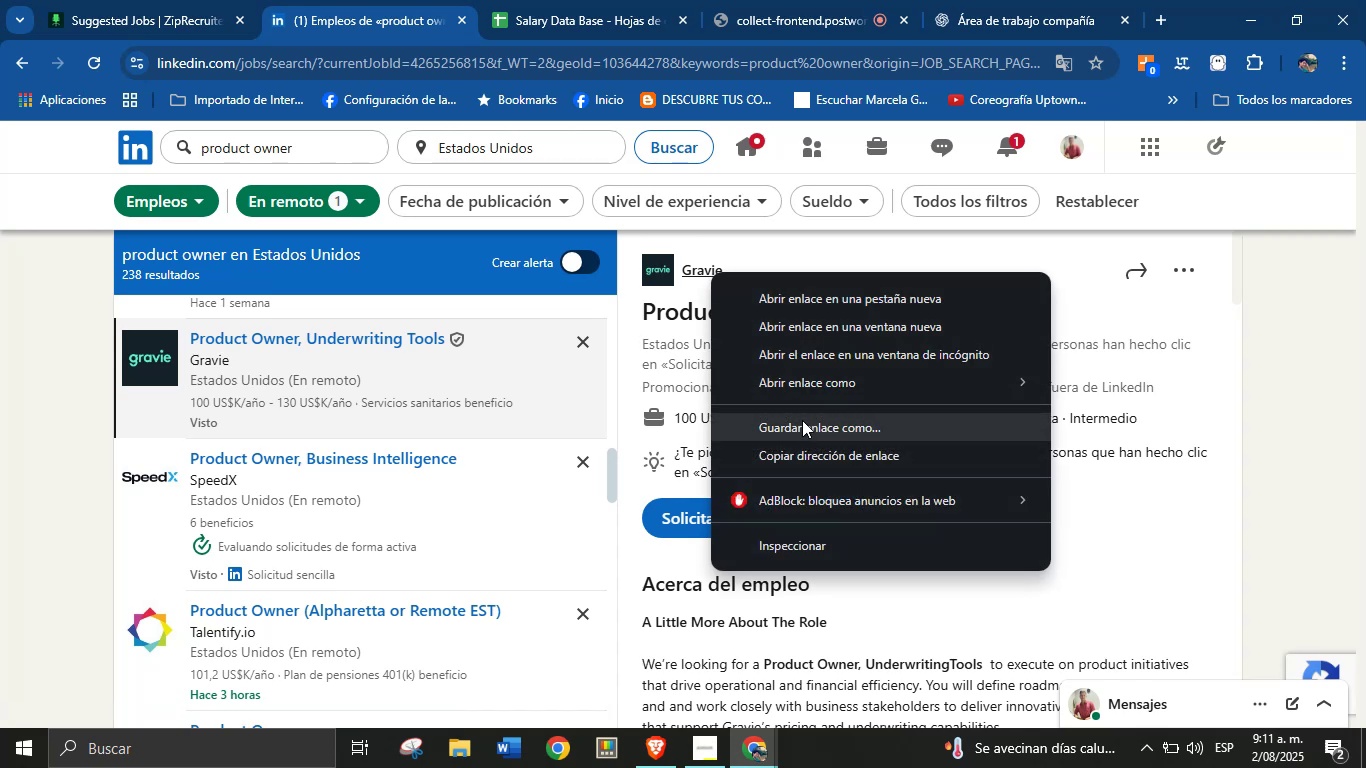 
left_click([810, 453])
 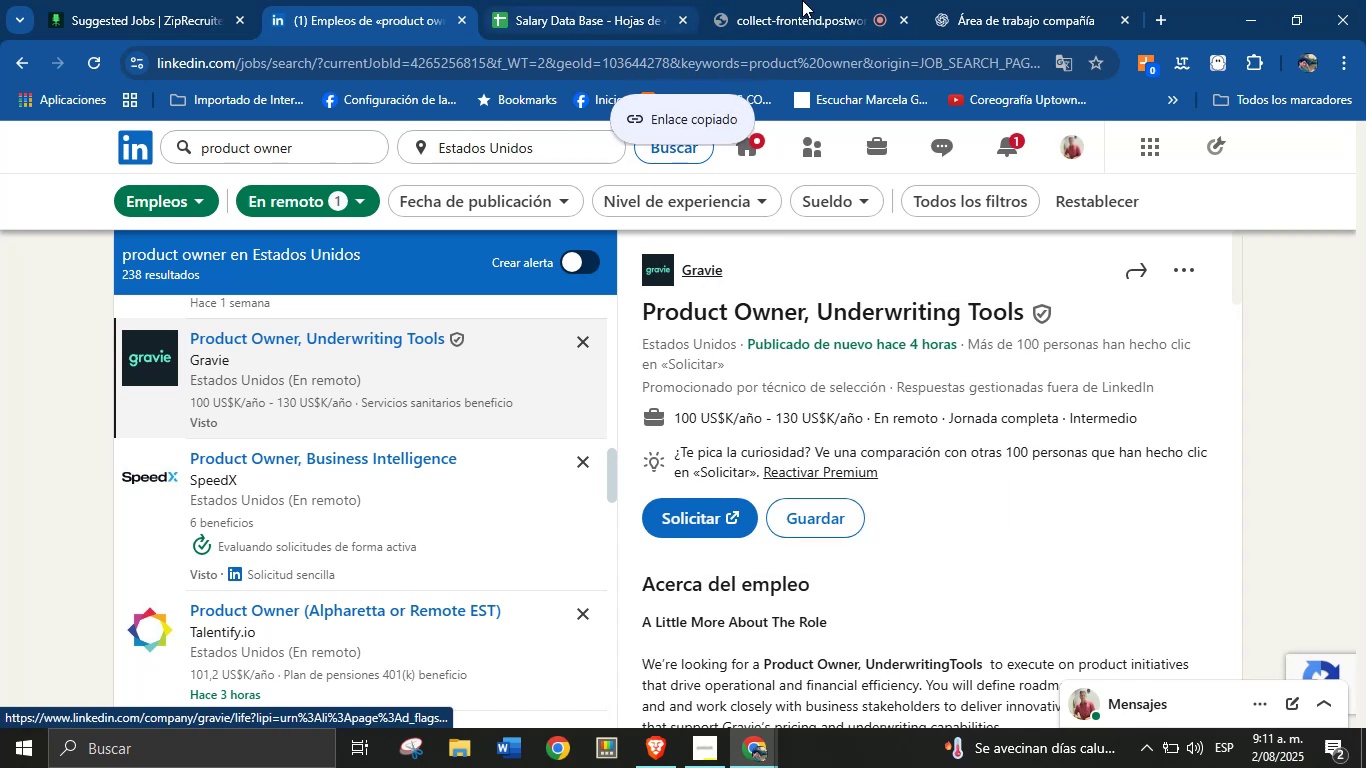 
left_click([999, 0])
 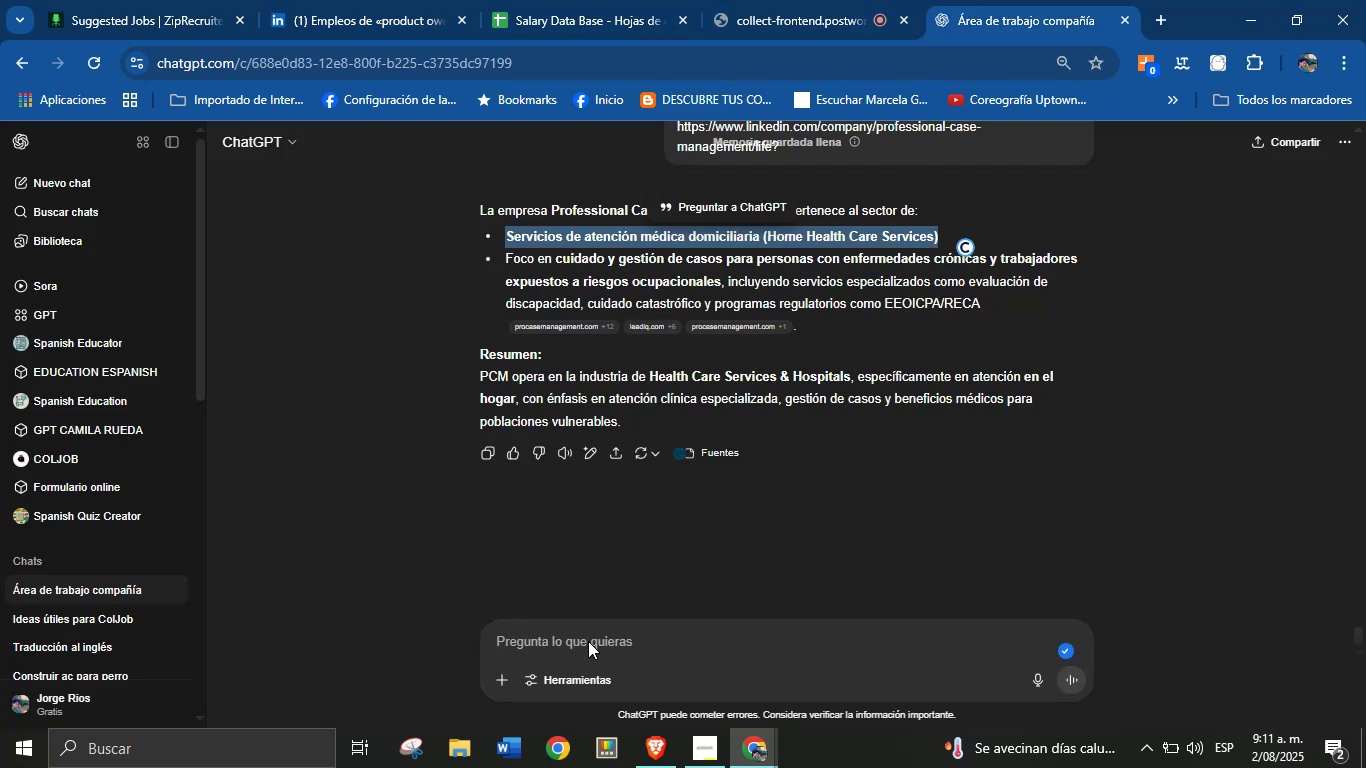 
left_click([588, 640])
 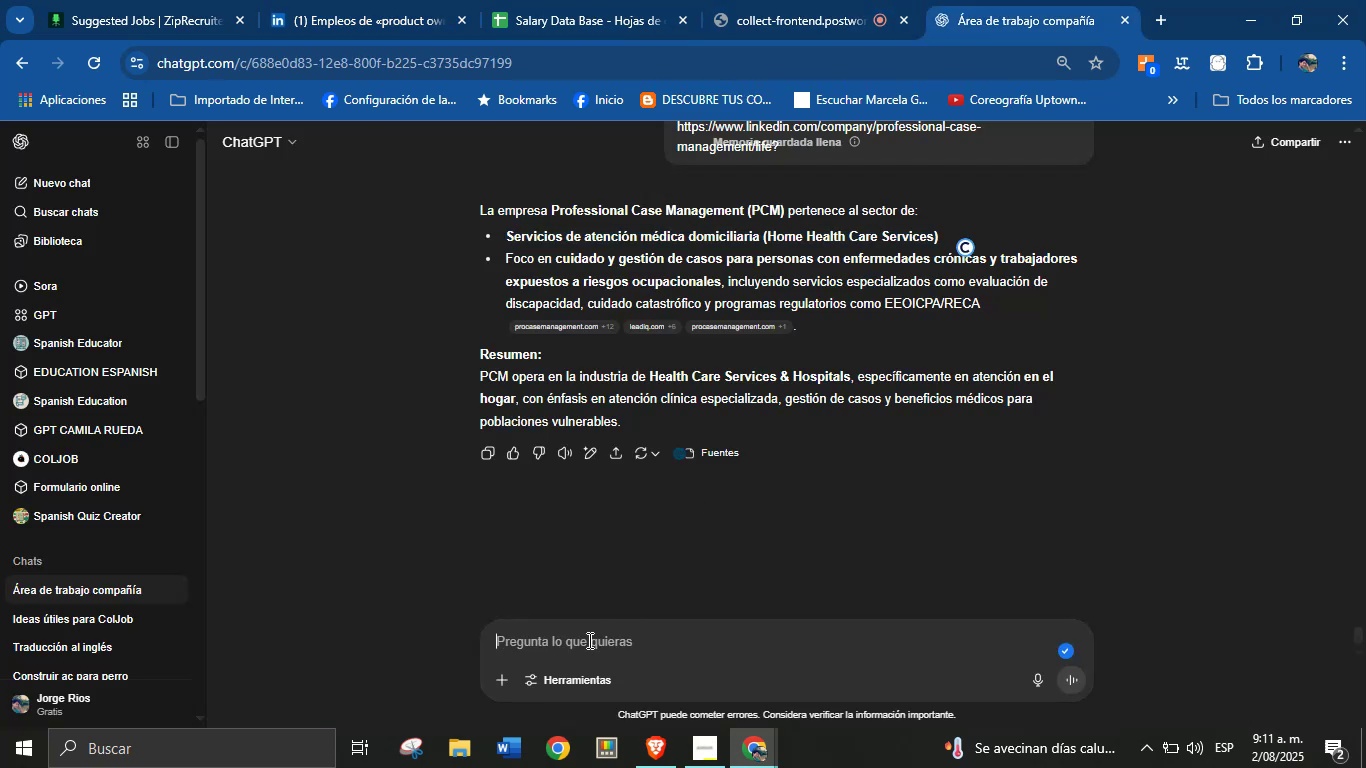 
key(Control+V)
 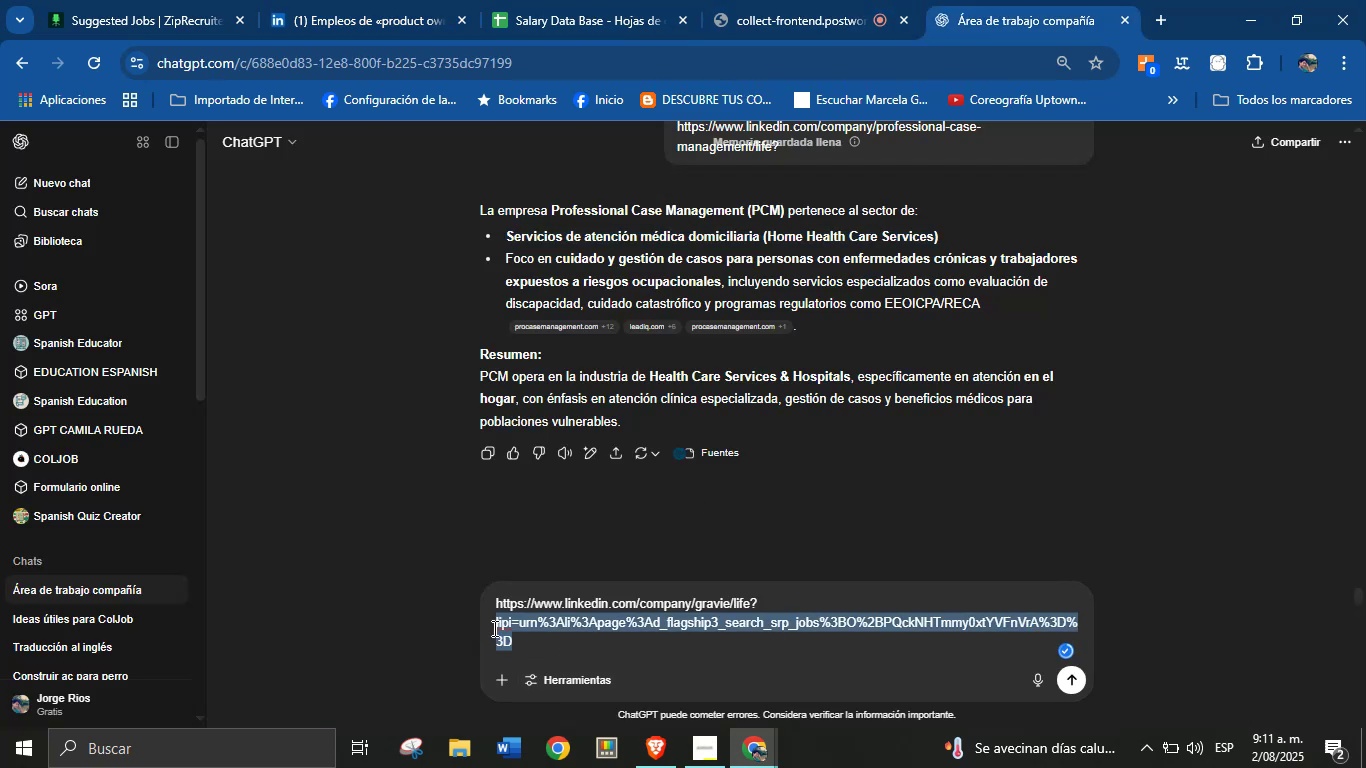 
key(Backspace)
 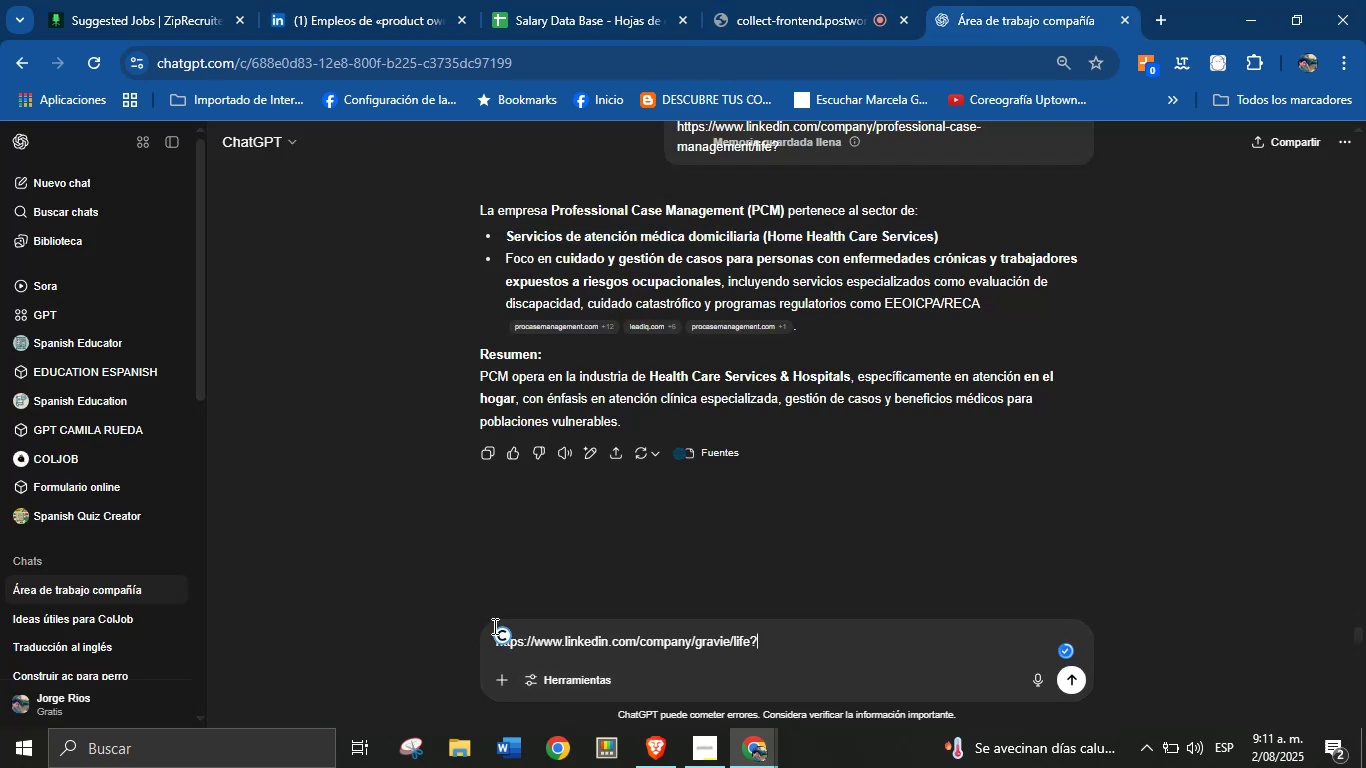 
key(Enter)
 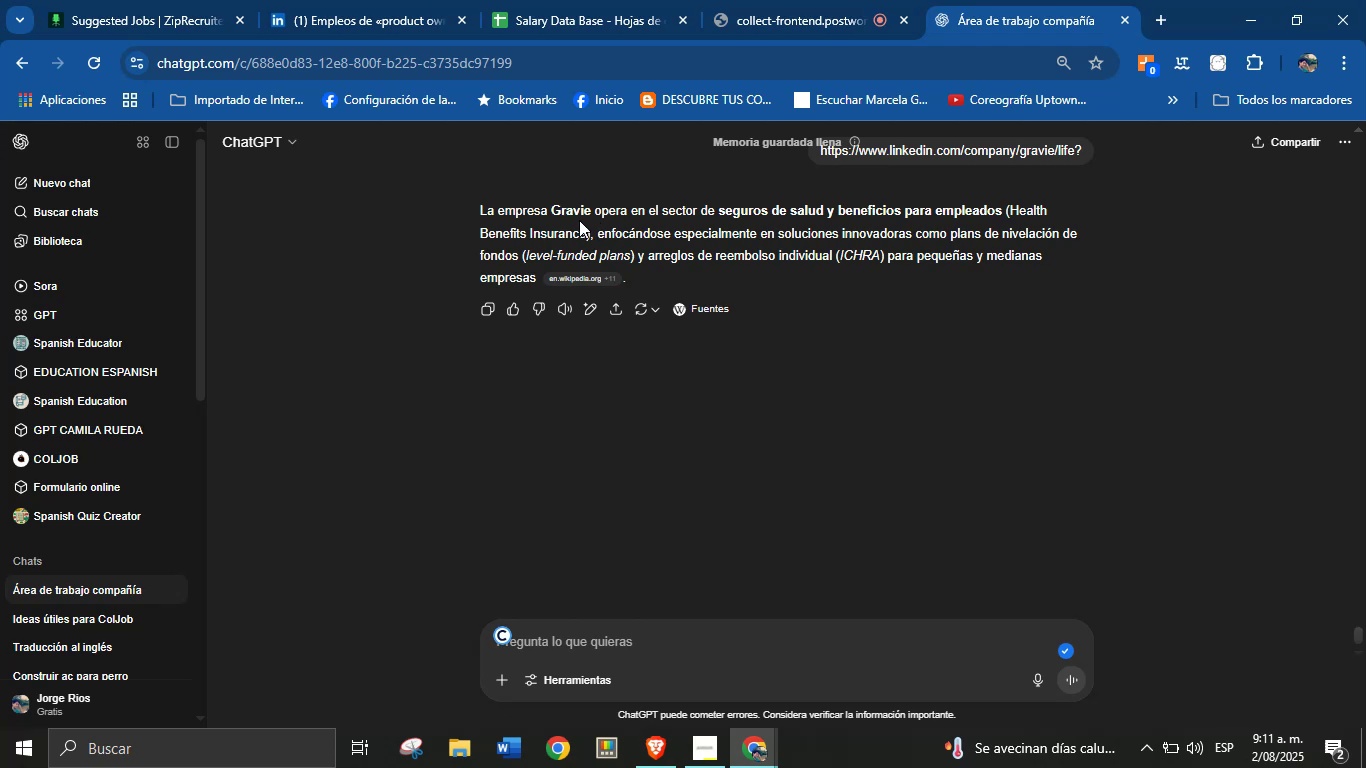 
wait(38.72)
 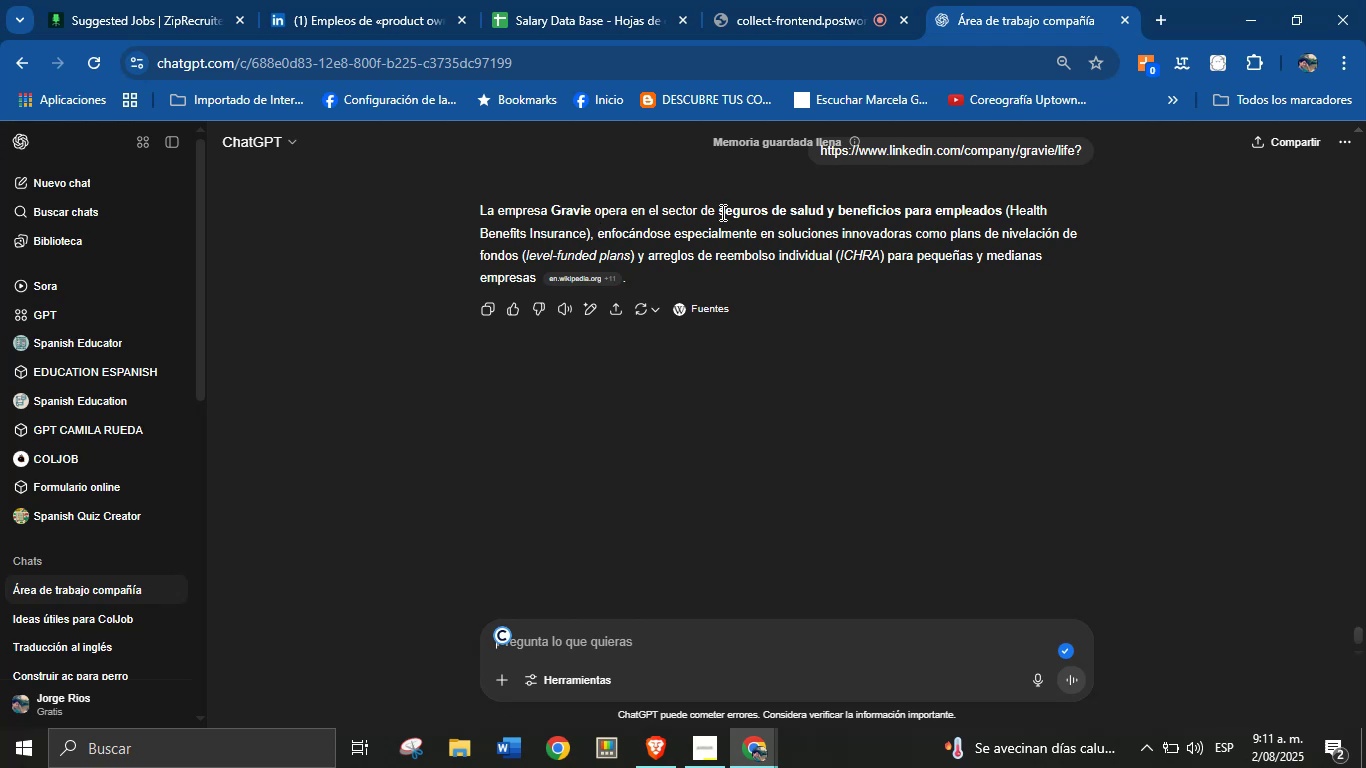 
key(Control+C)
 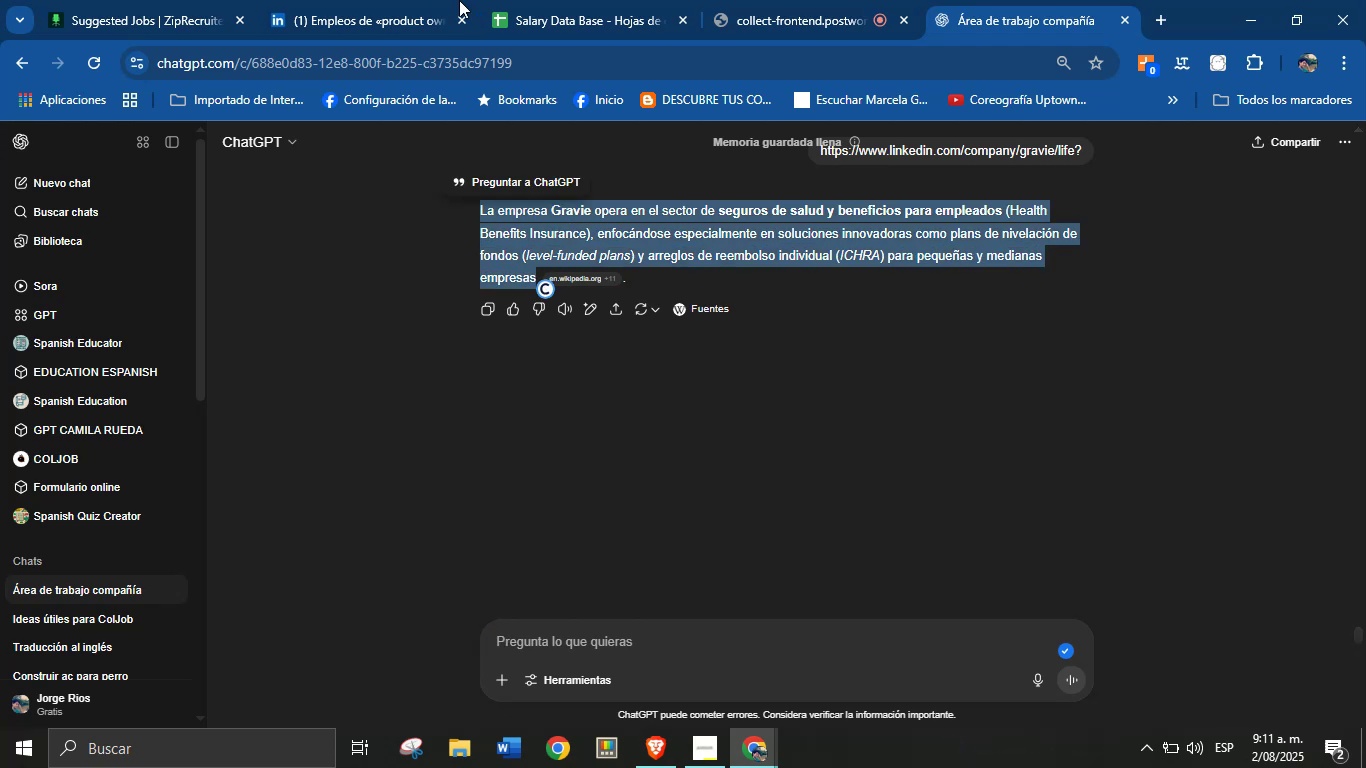 
mouse_move([480, 4])
 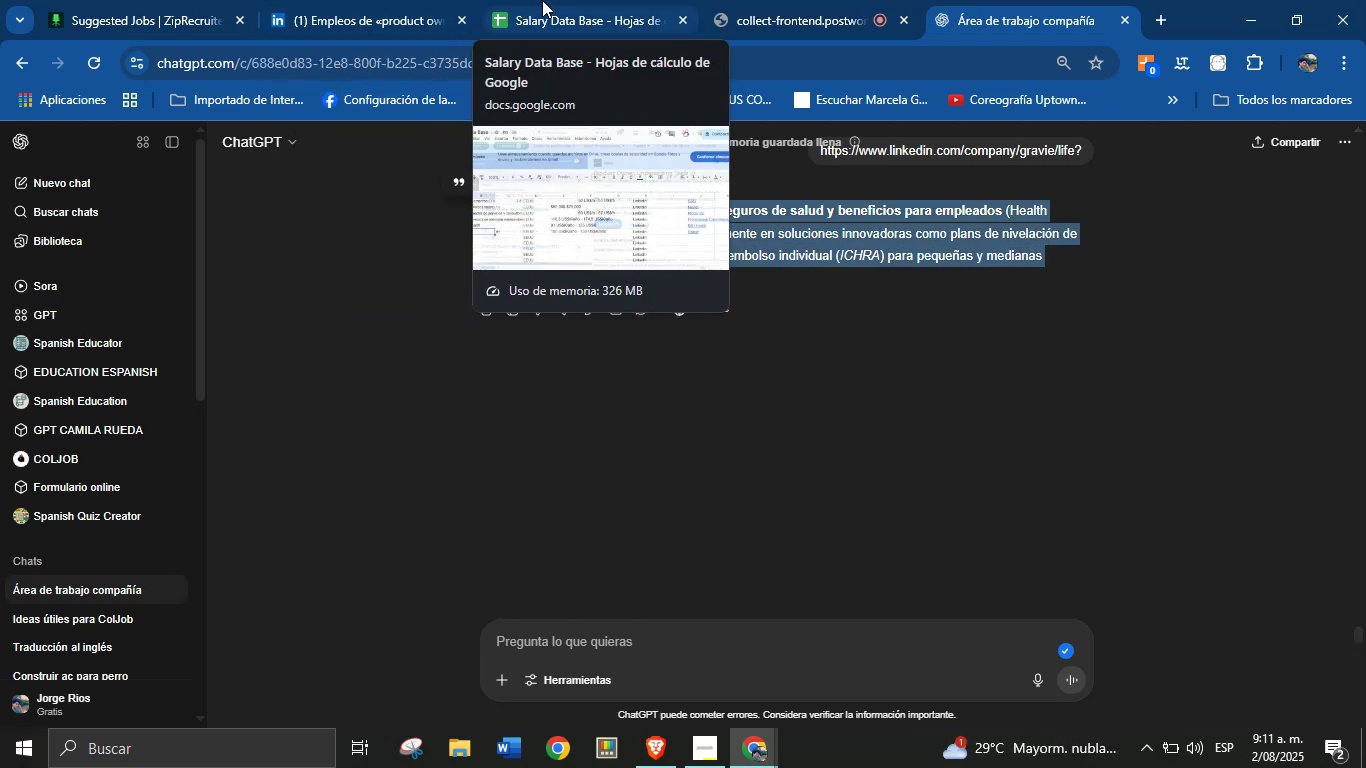 
left_click([542, 0])
 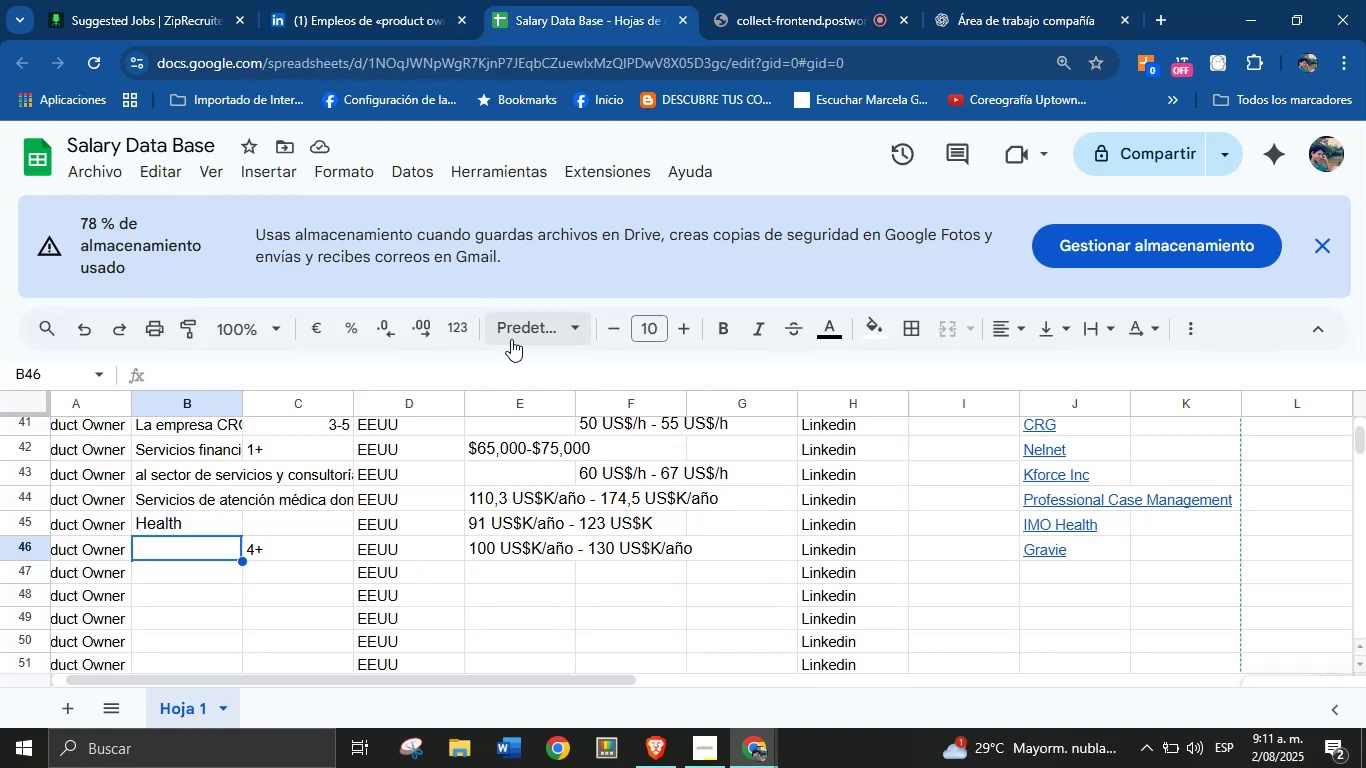 
key(Control+V)
 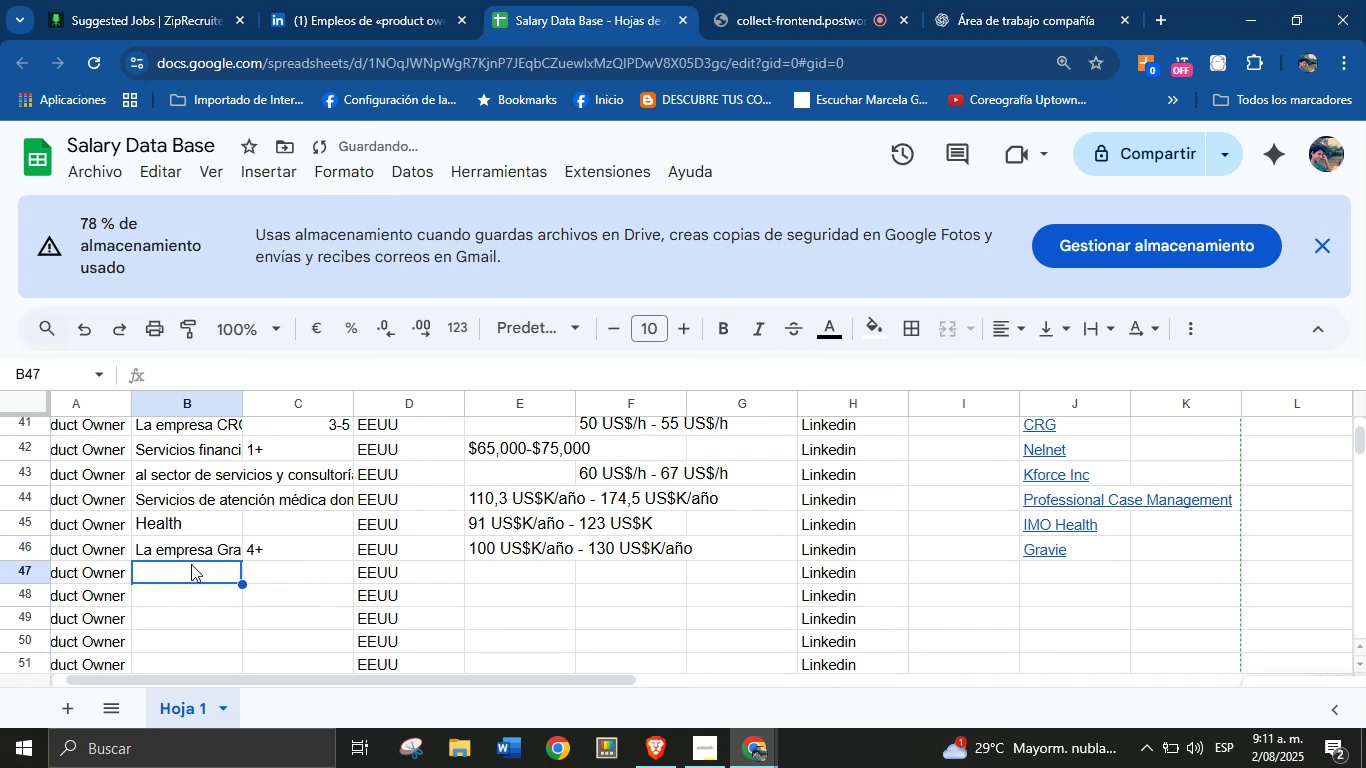 
left_click([363, 0])
 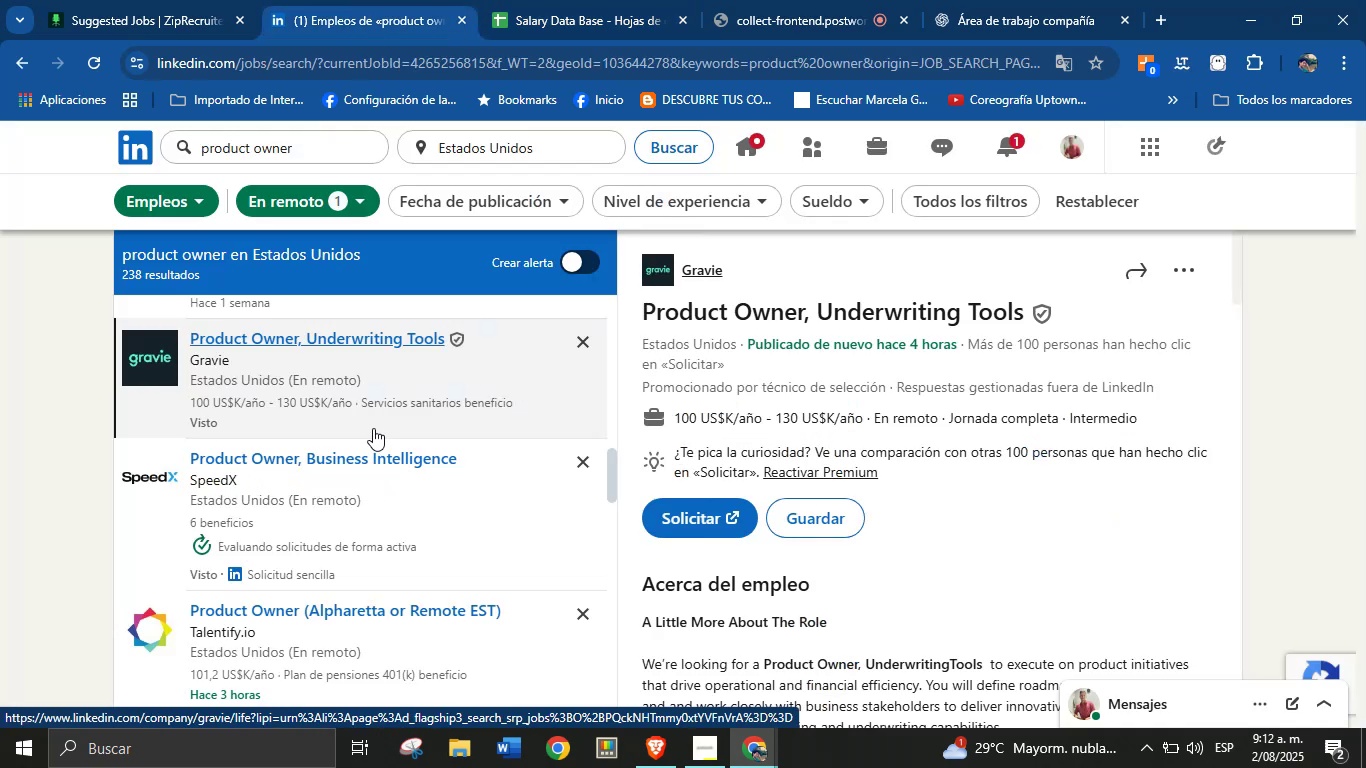 
wait(7.19)
 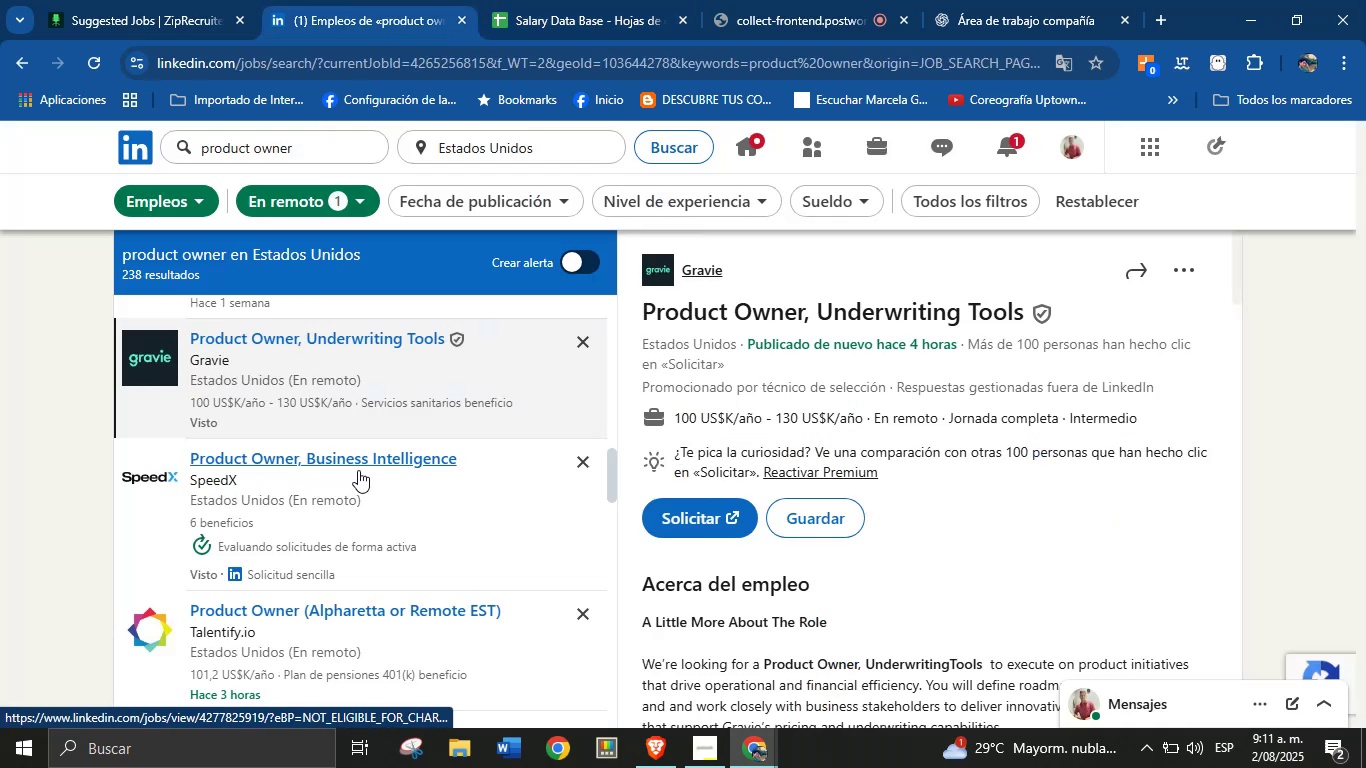 
scroll: coordinate [214, 428], scroll_direction: down, amount: 1.0
 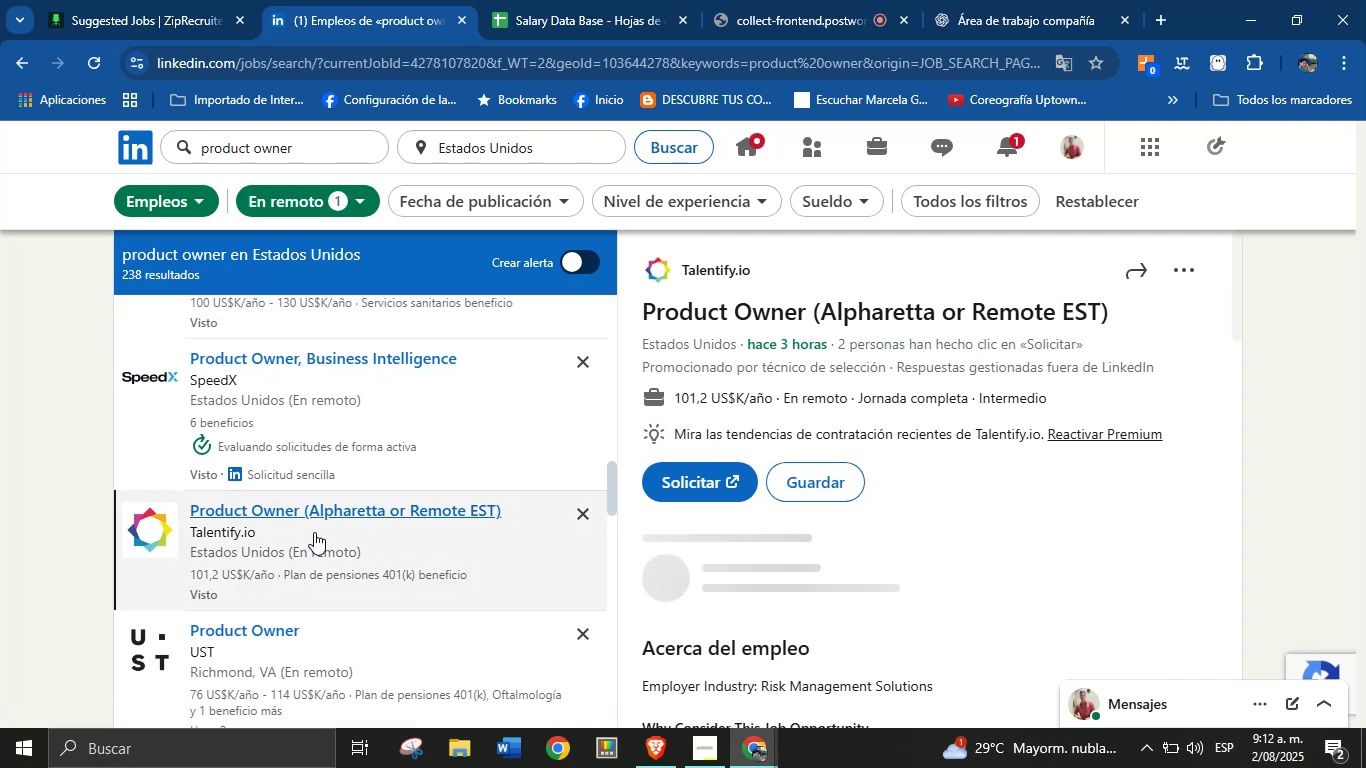 
wait(6.58)
 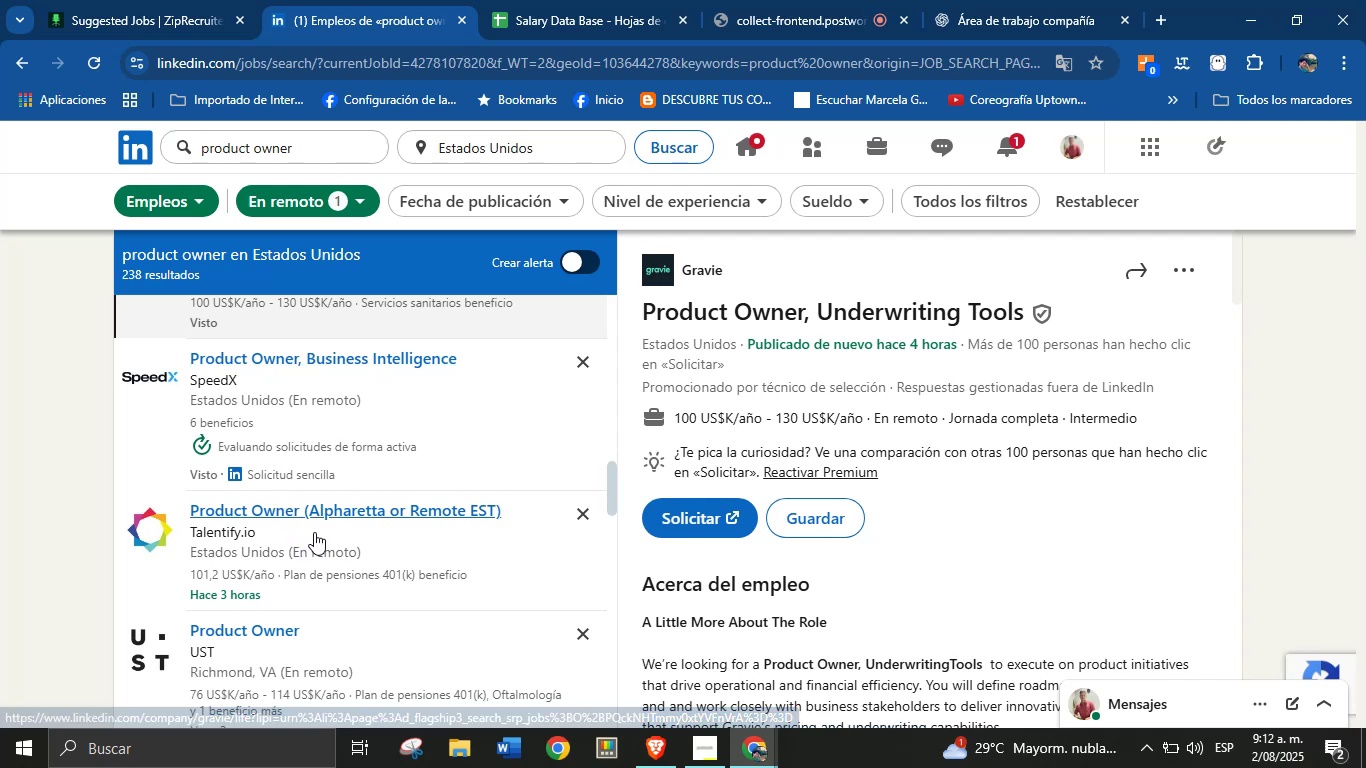 
scroll: coordinate [936, 512], scroll_direction: down, amount: 3.0
 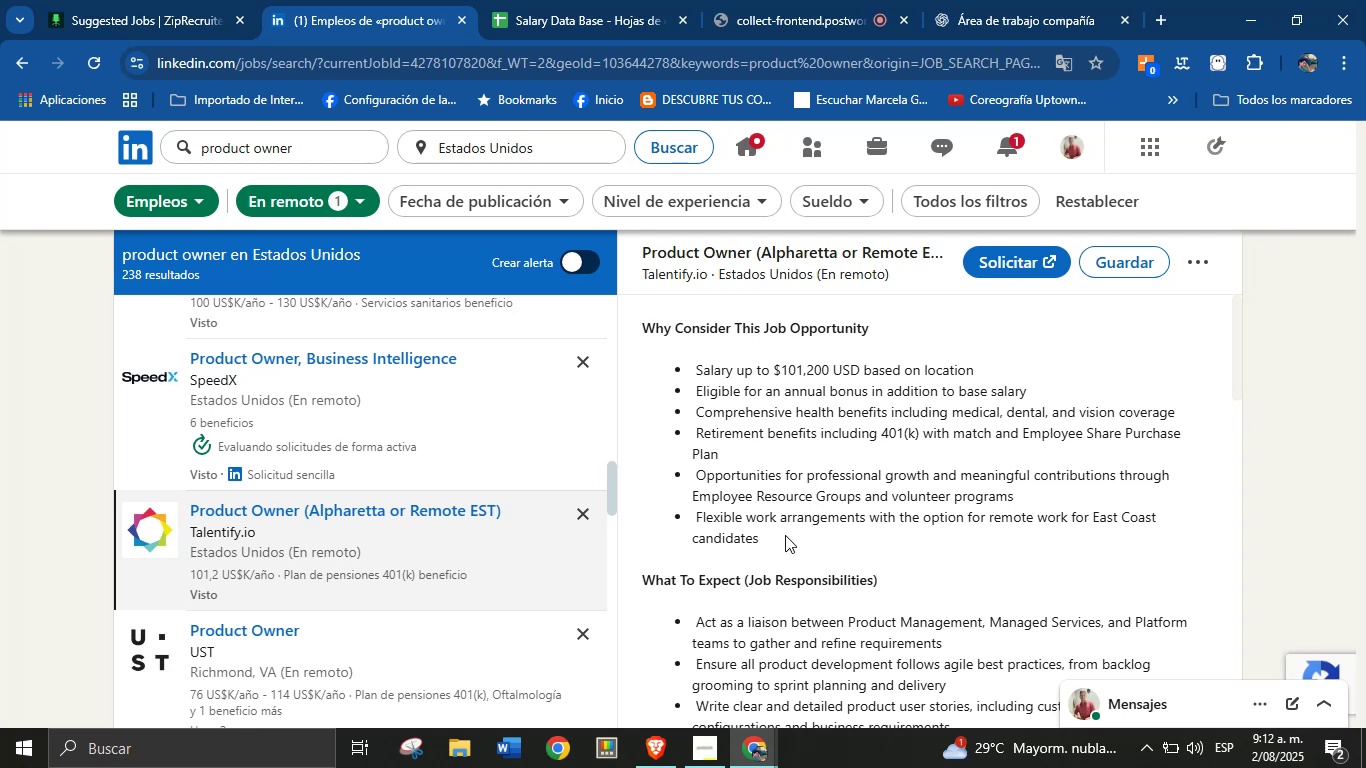 
wait(13.49)
 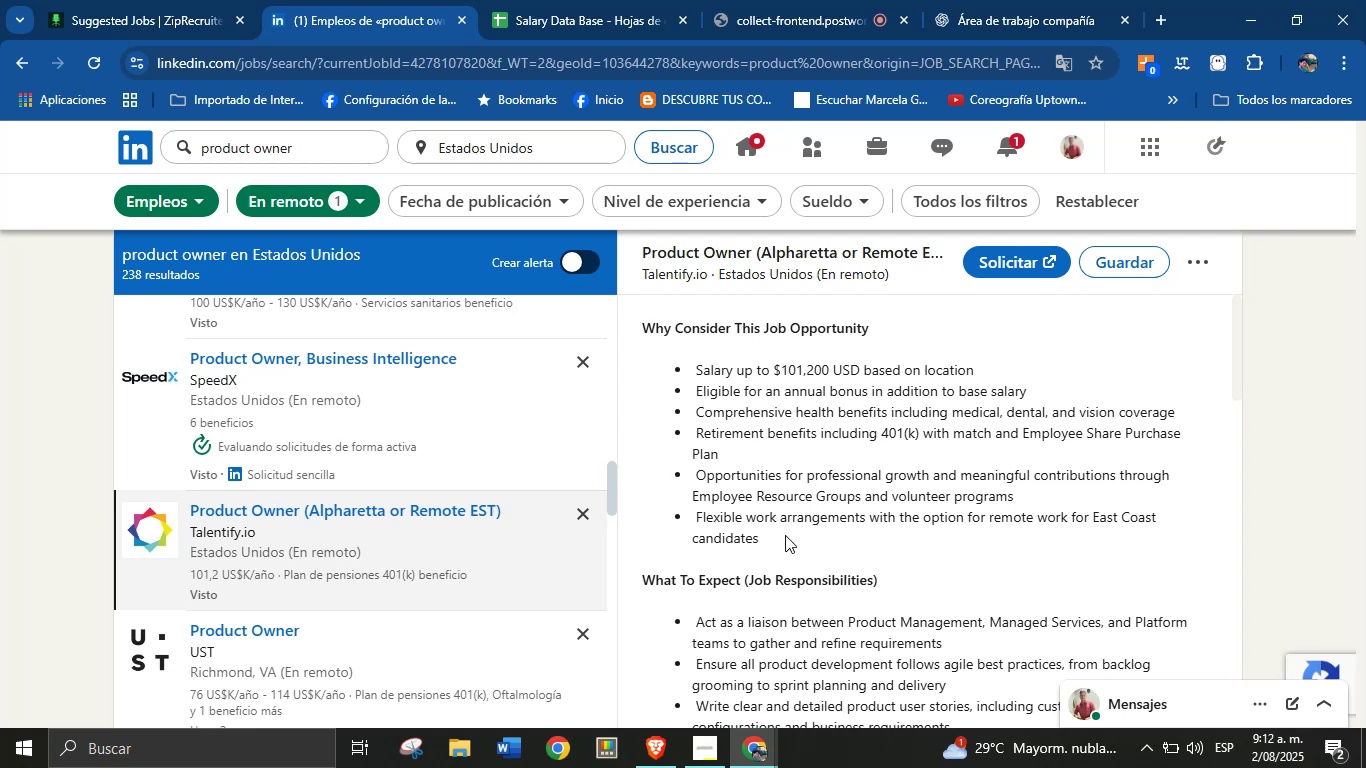 
scroll: coordinate [819, 392], scroll_direction: up, amount: 4.0
 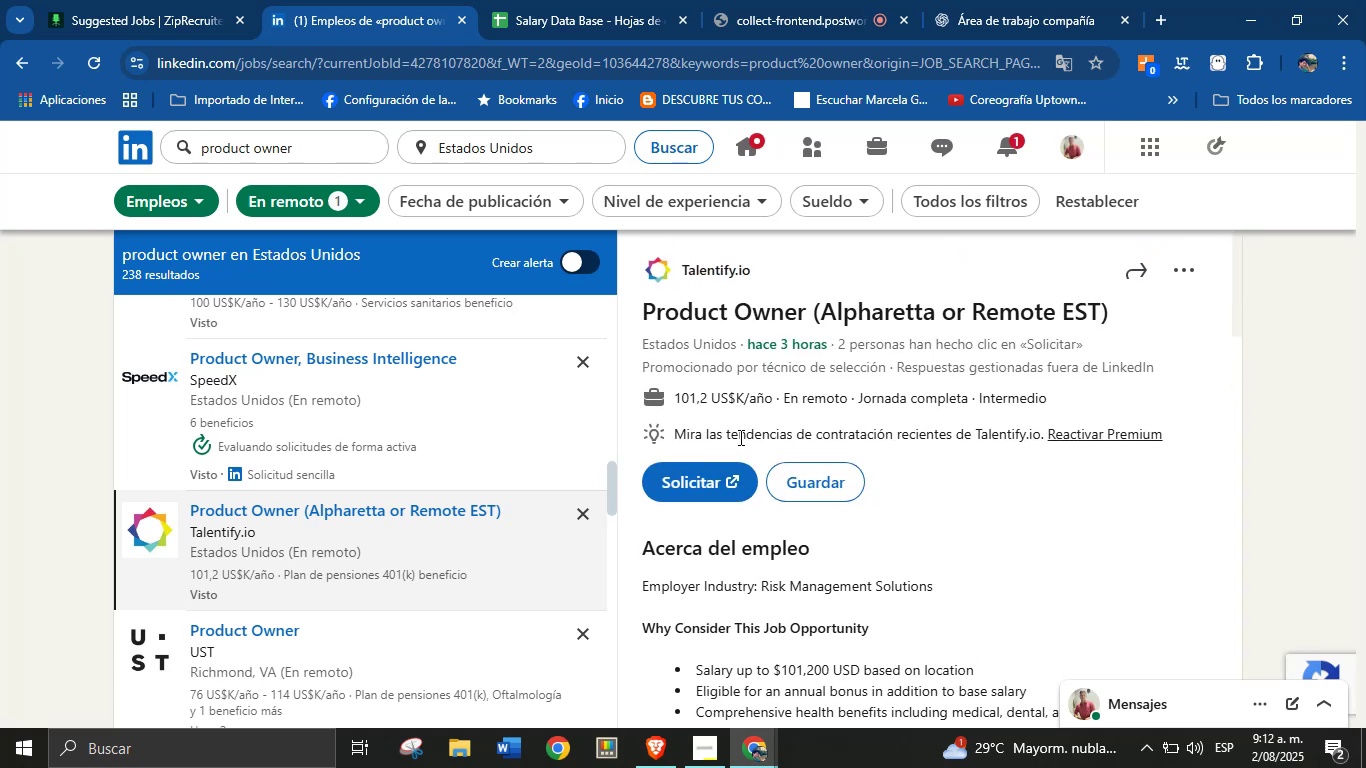 
wait(5.4)
 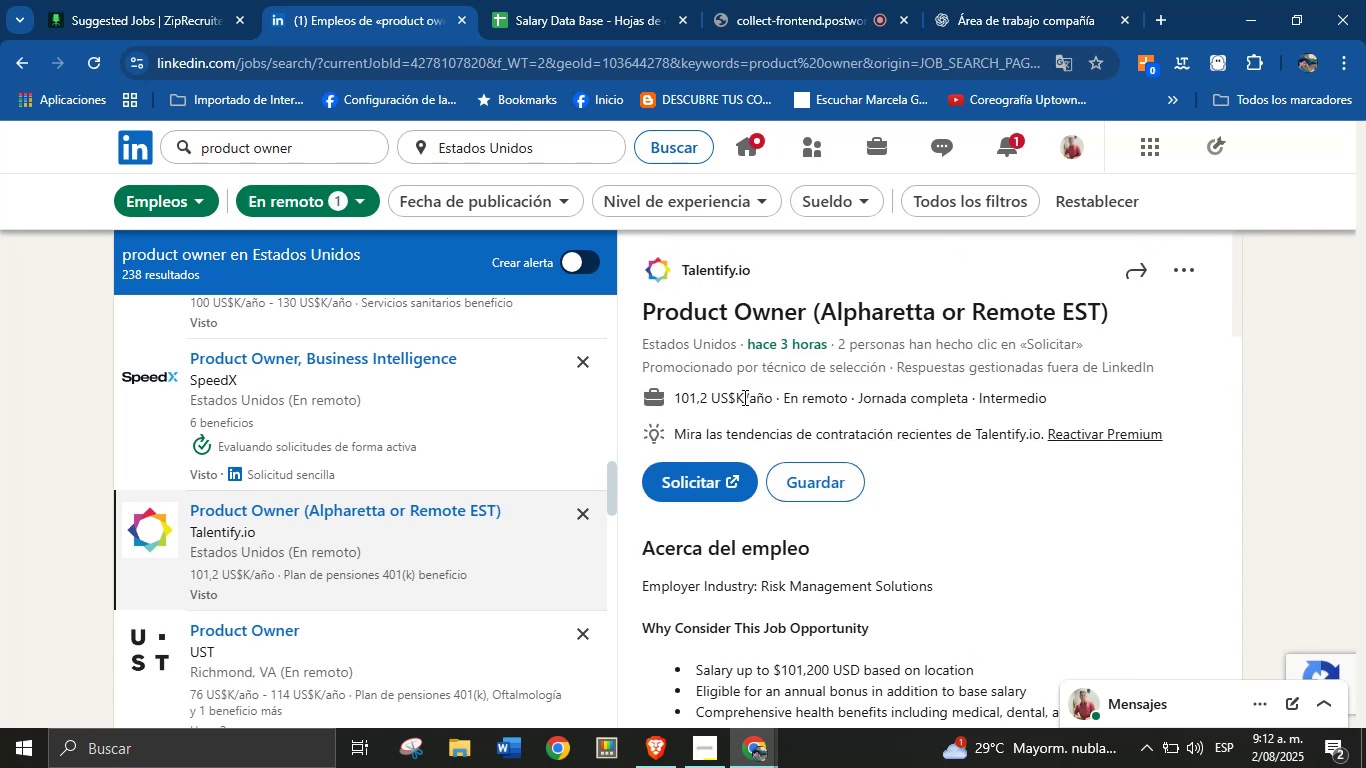 
scroll: coordinate [806, 547], scroll_direction: down, amount: 8.0
 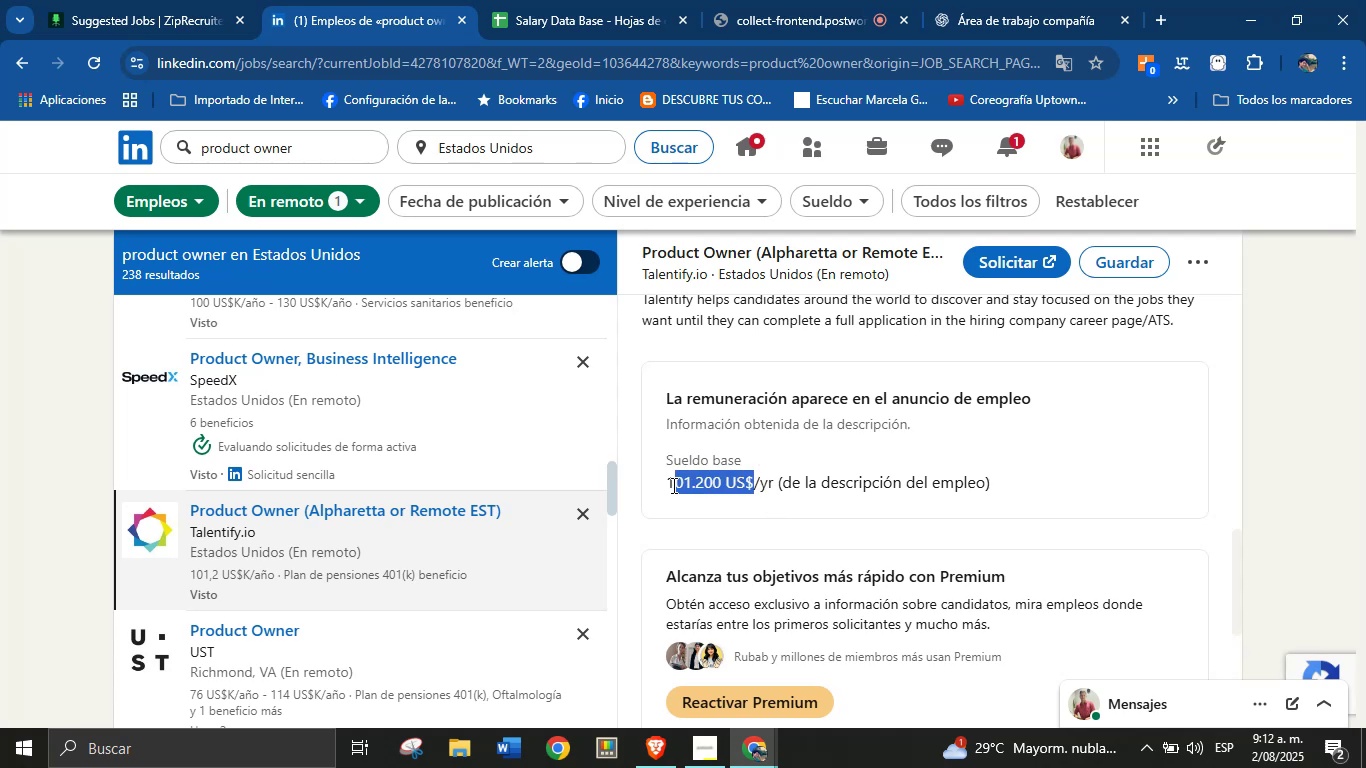 
key(Control+C)
 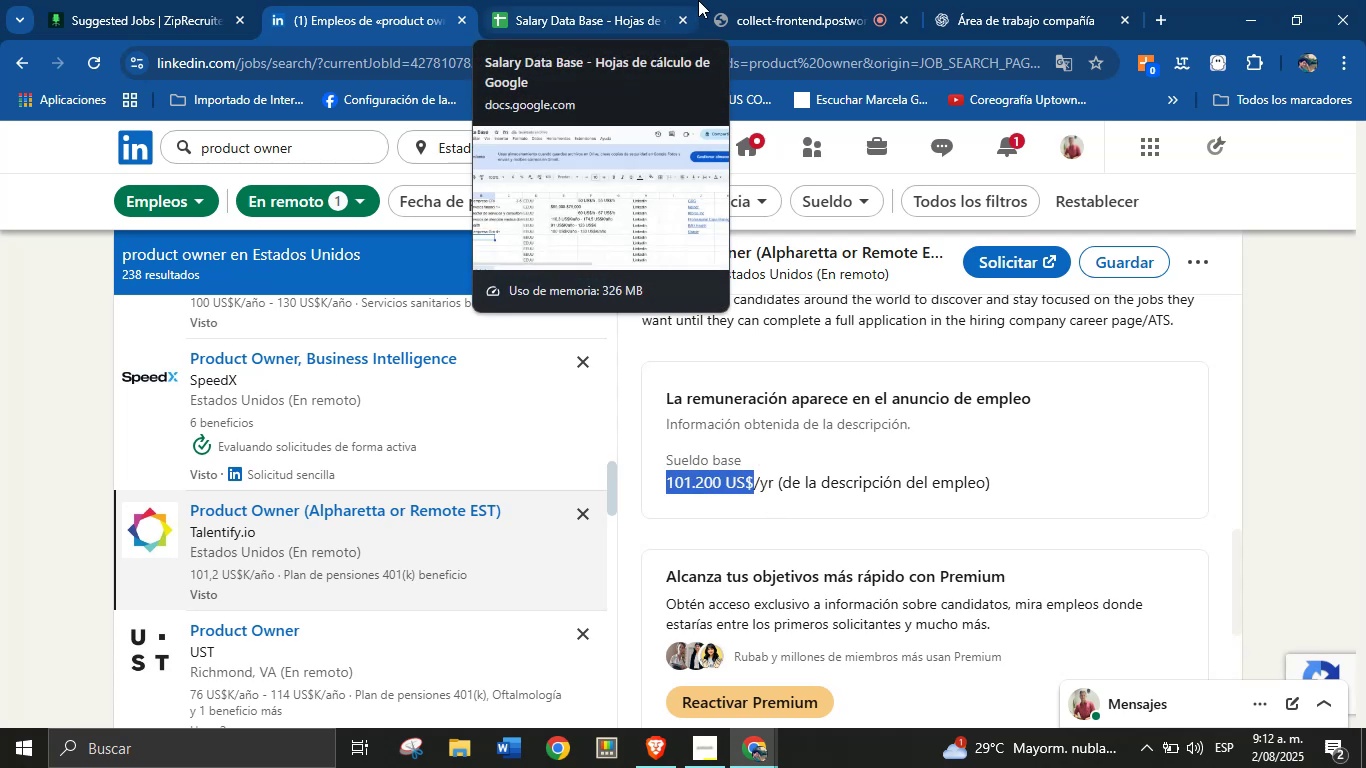 
left_click([563, 0])
 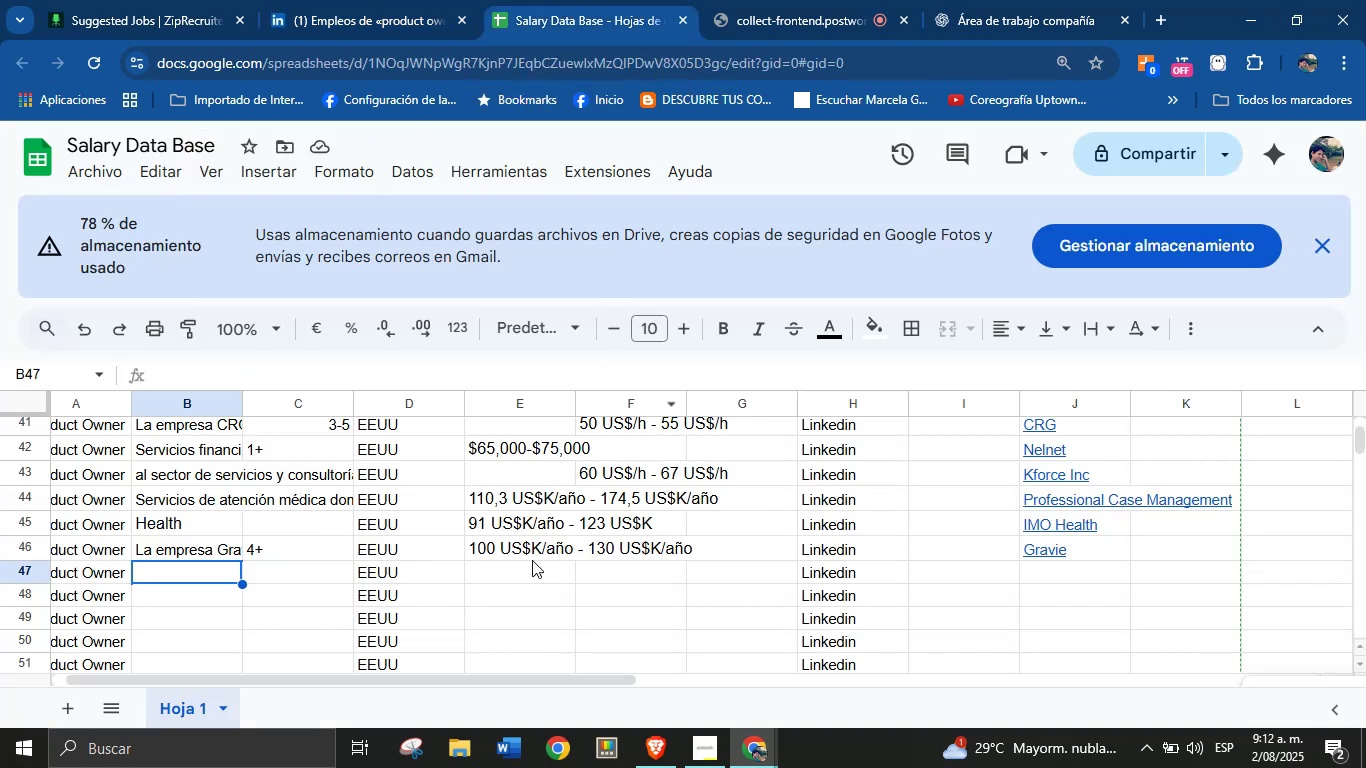 
left_click([531, 565])
 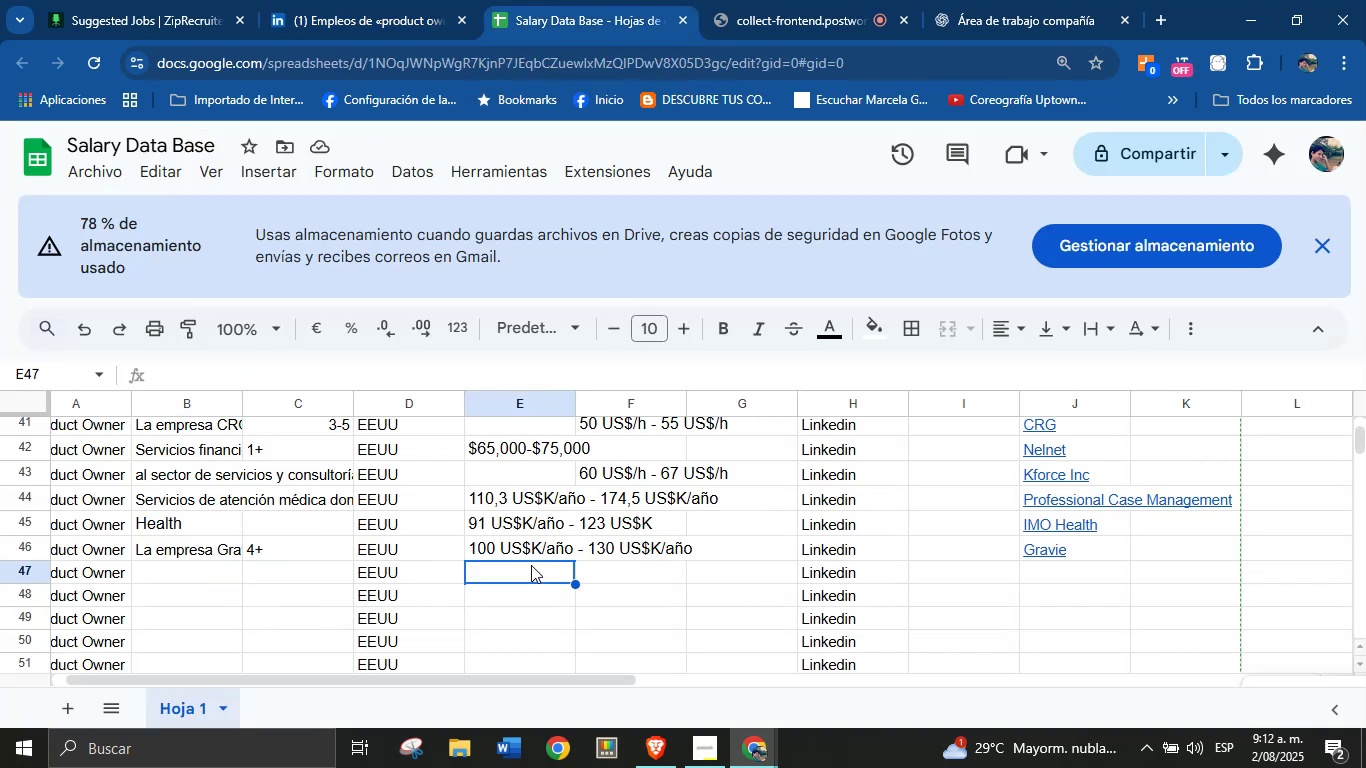 
key(Control+V)
 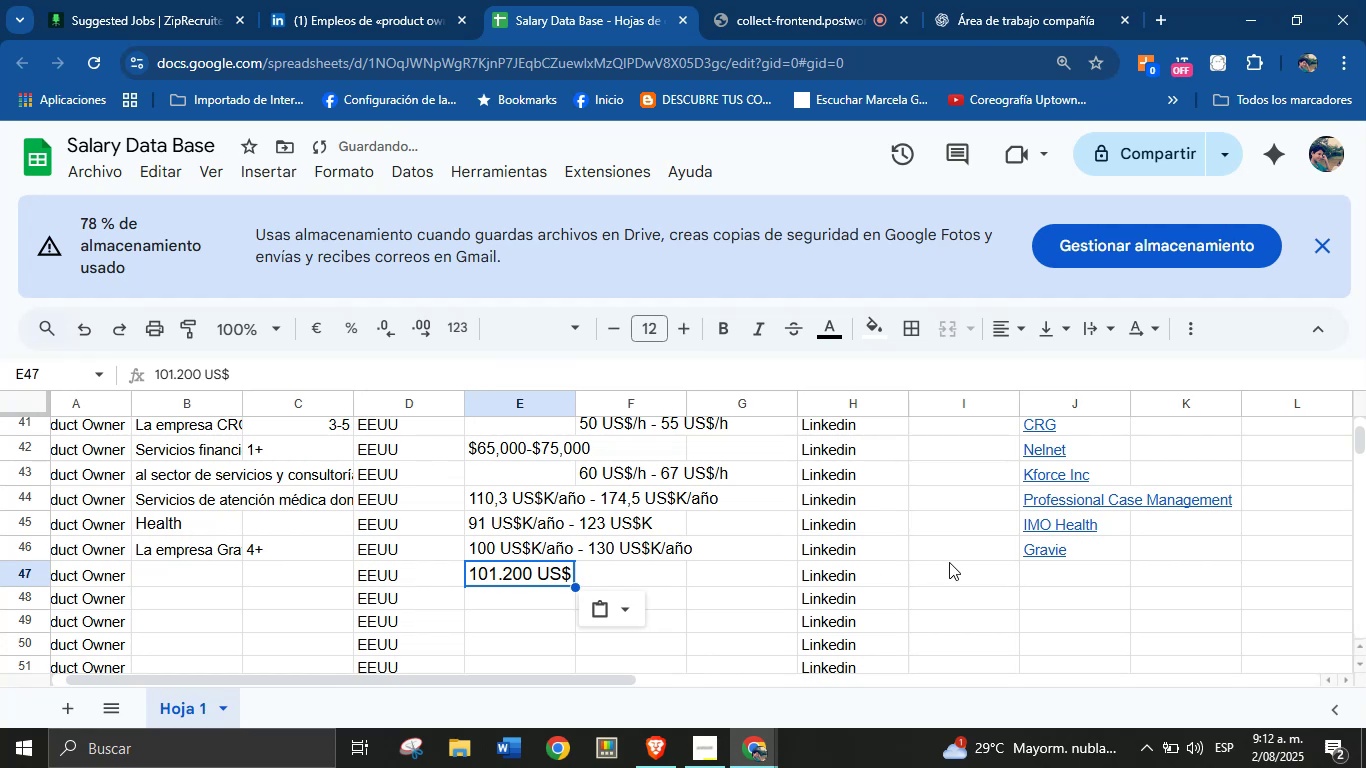 
left_click([1040, 579])
 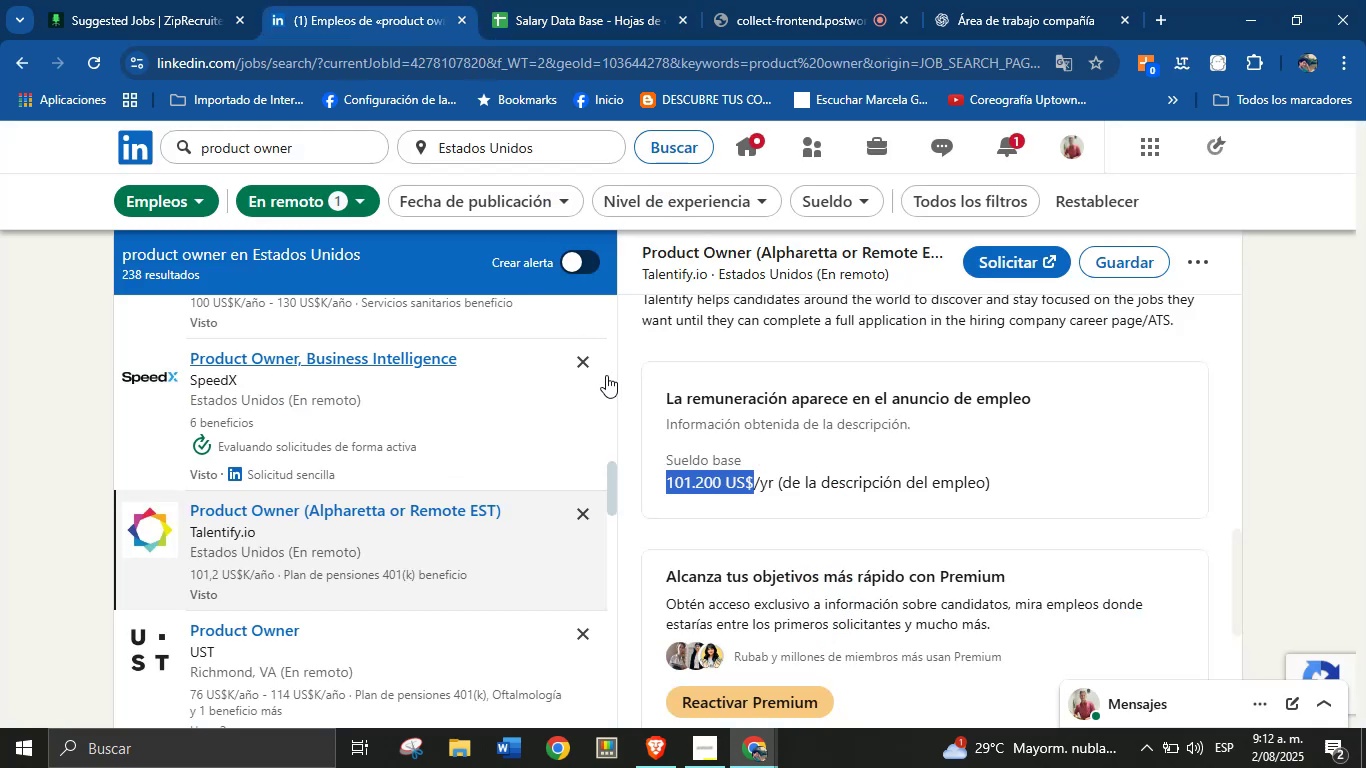 
scroll: coordinate [718, 419], scroll_direction: up, amount: 18.0
 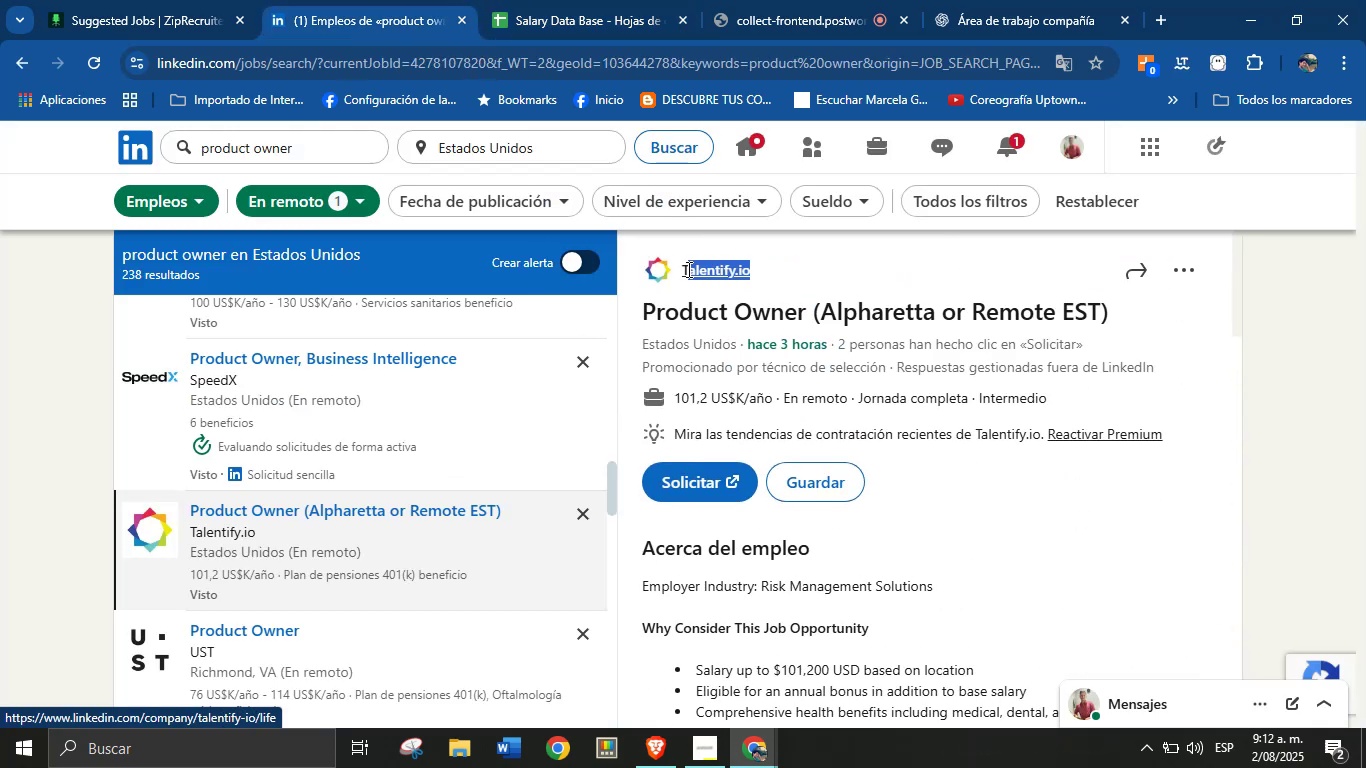 
key(Control+C)
 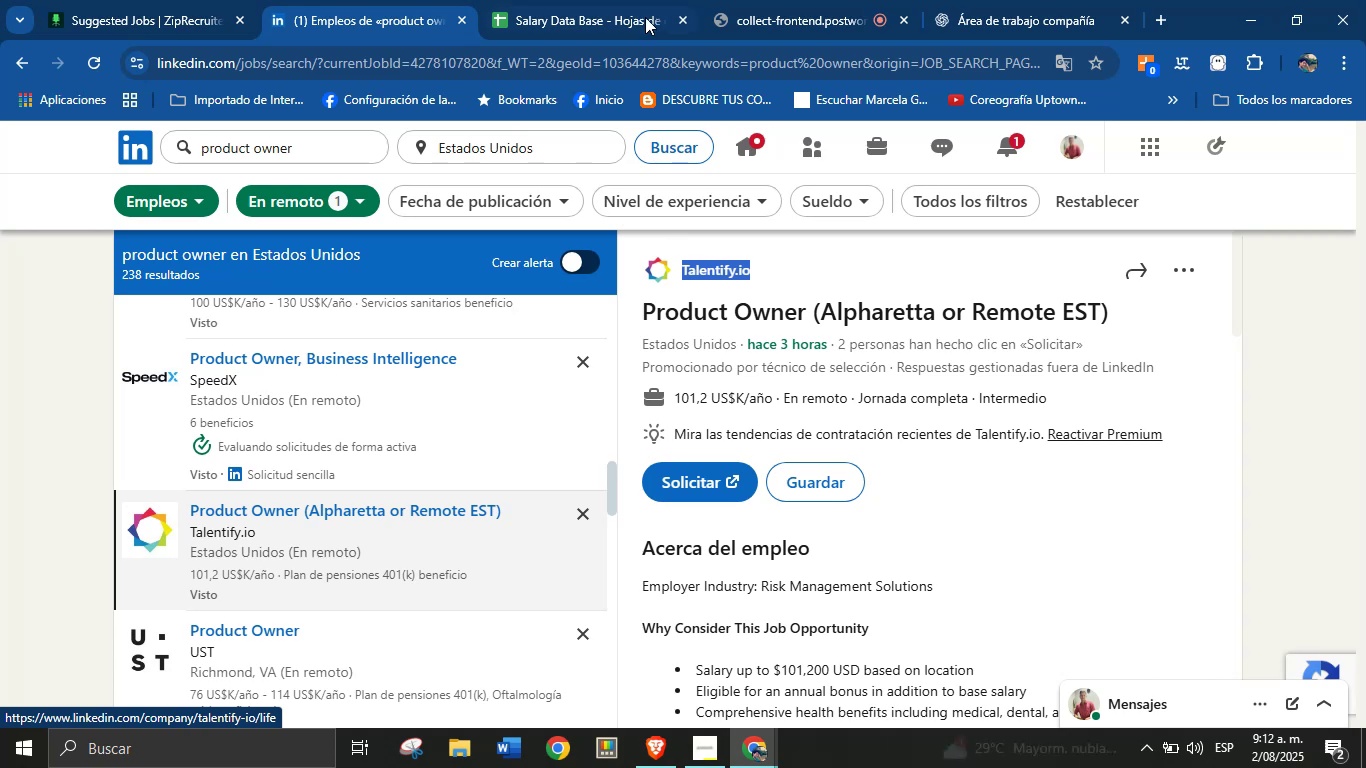 
left_click([628, 0])
 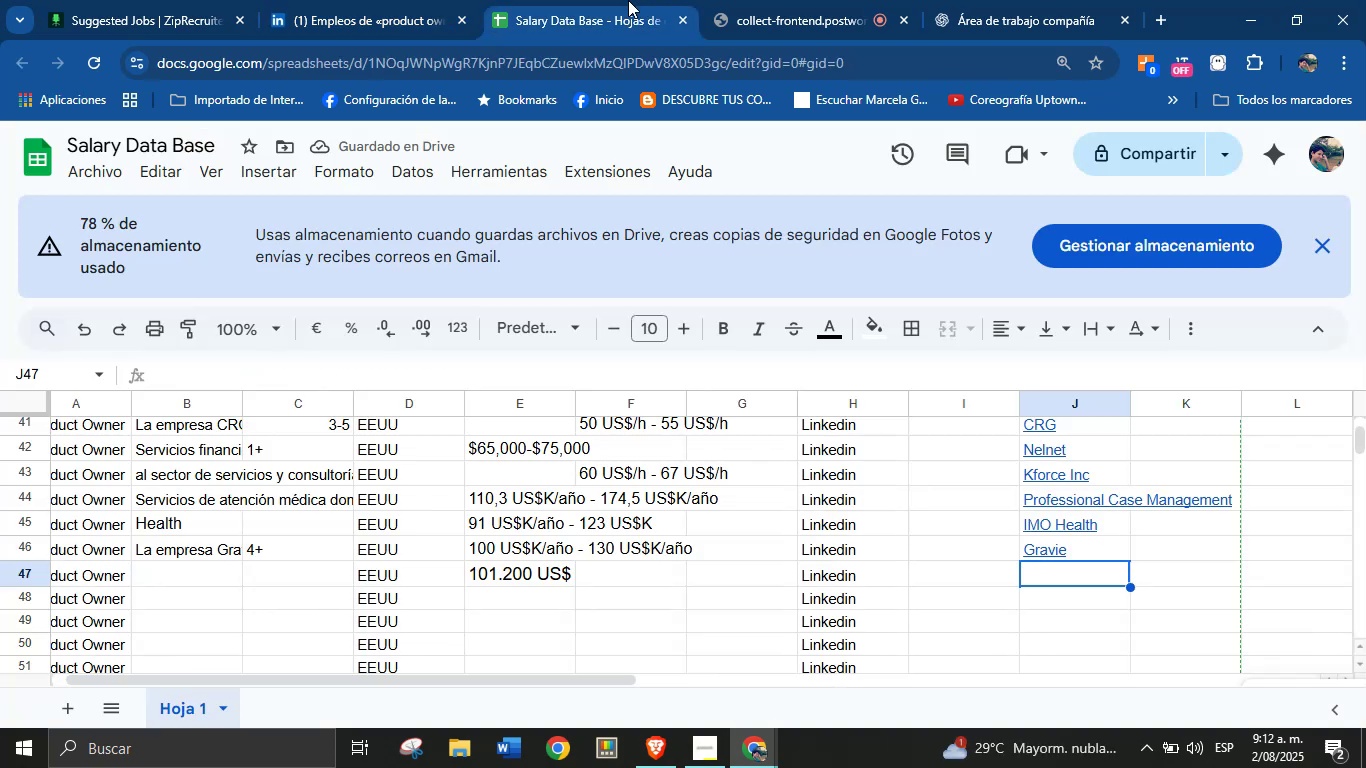 
key(Control+V)
 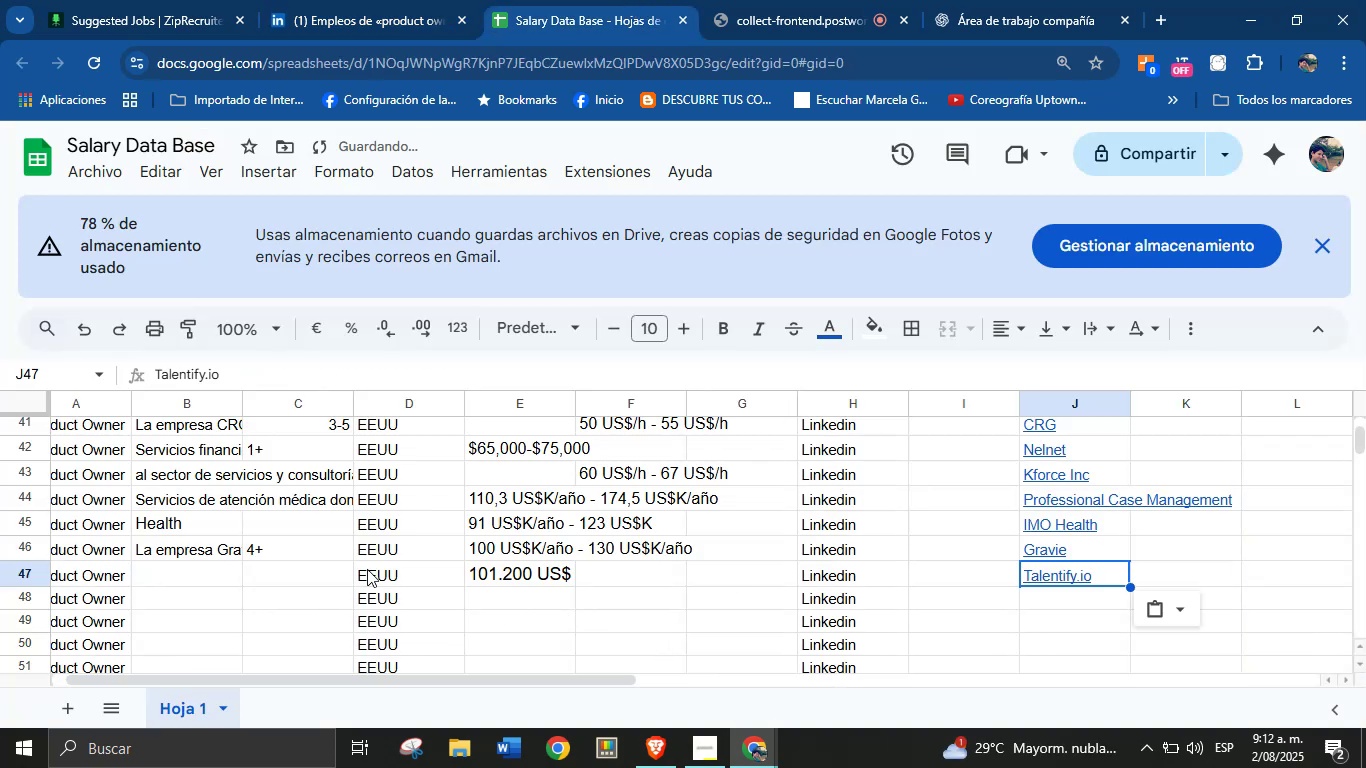 
left_click([196, 571])
 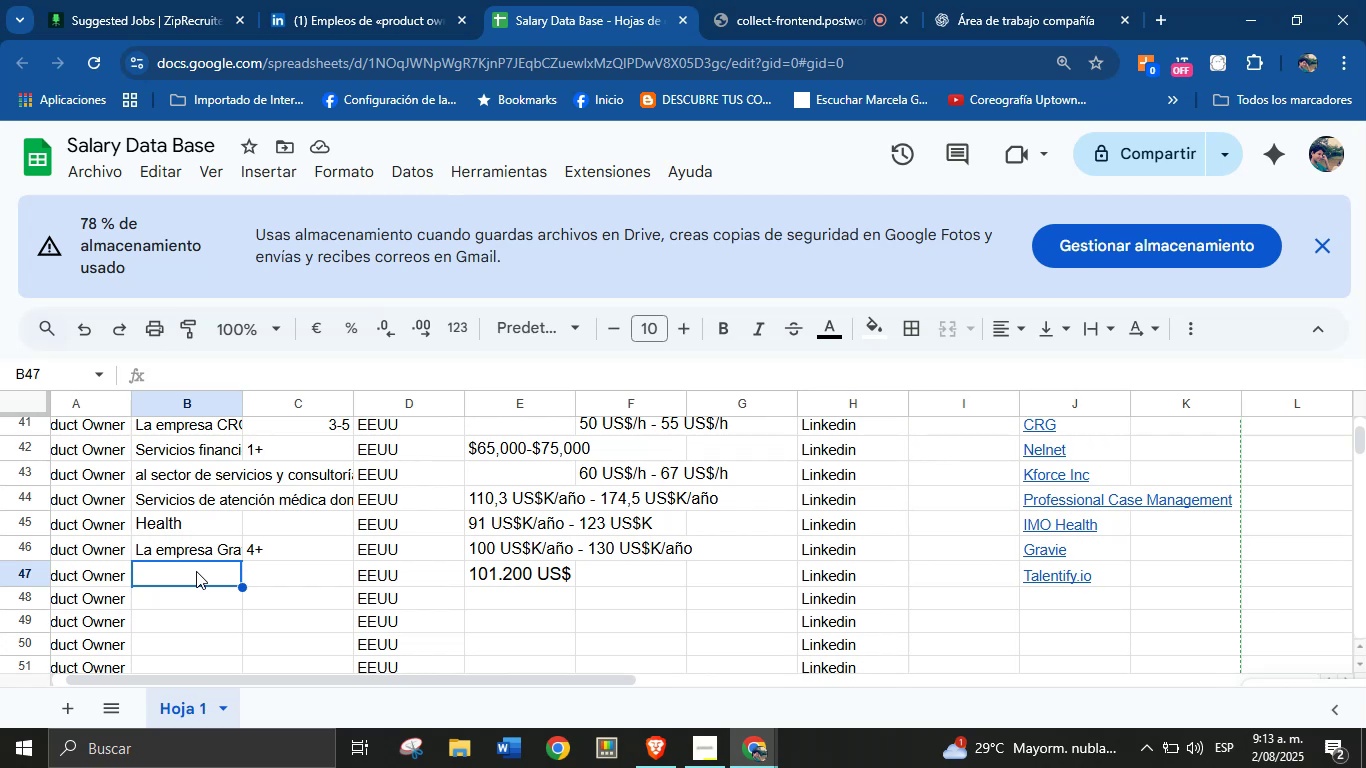 
wait(22.75)
 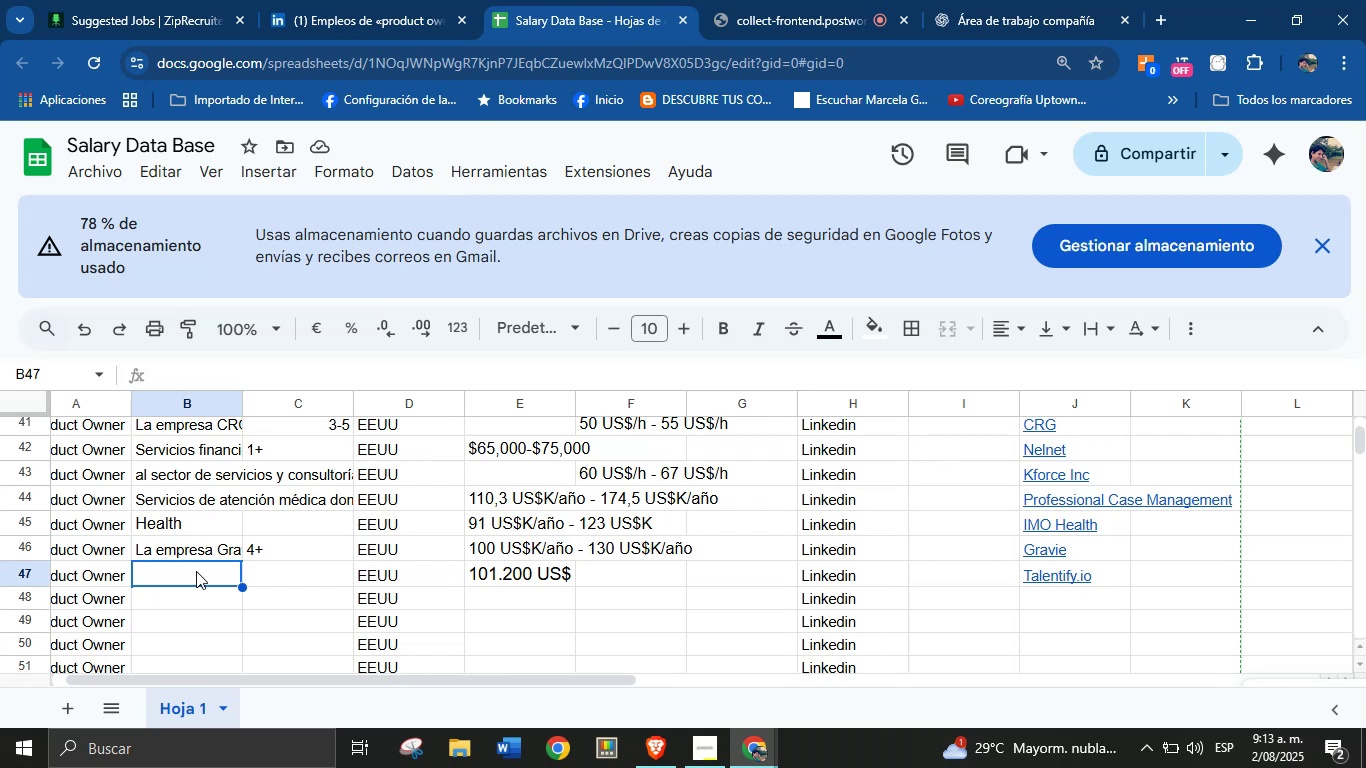 
left_click([383, 0])
 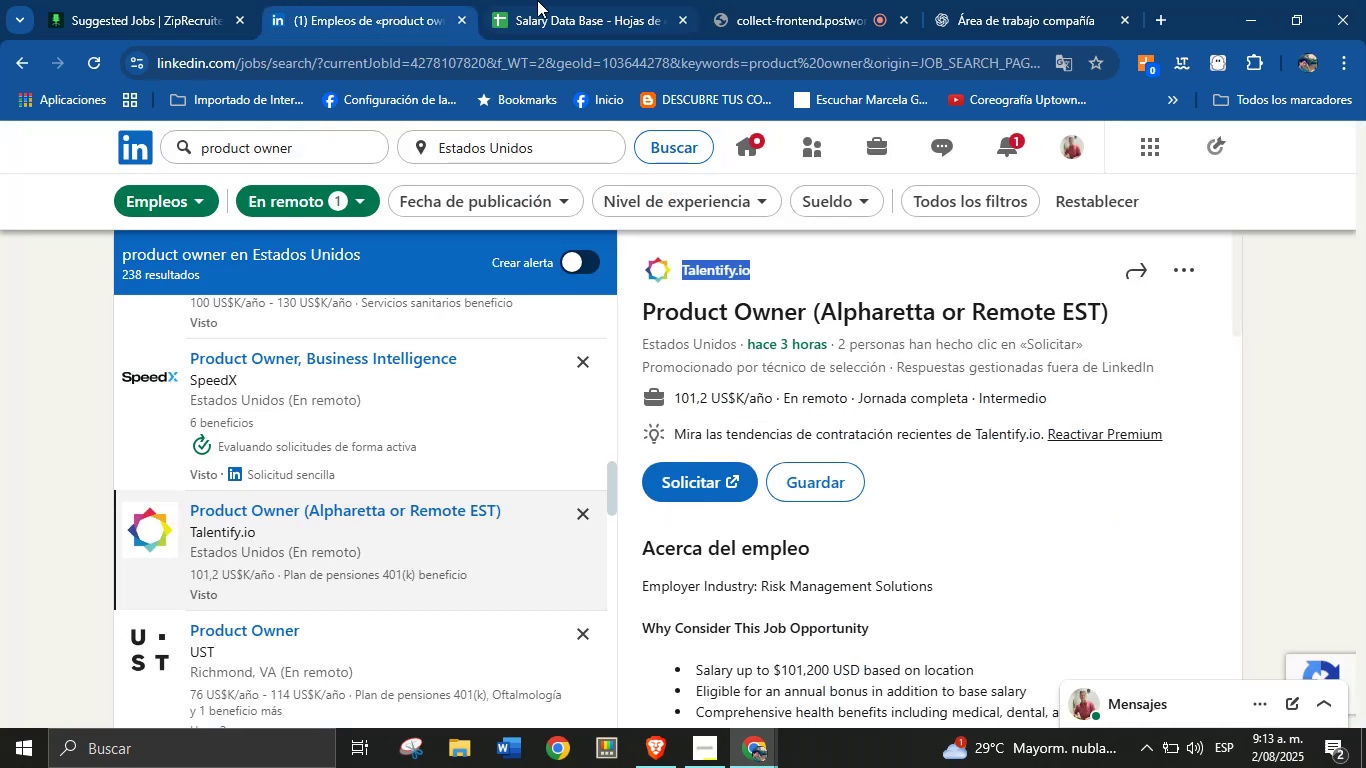 
left_click([569, 0])
 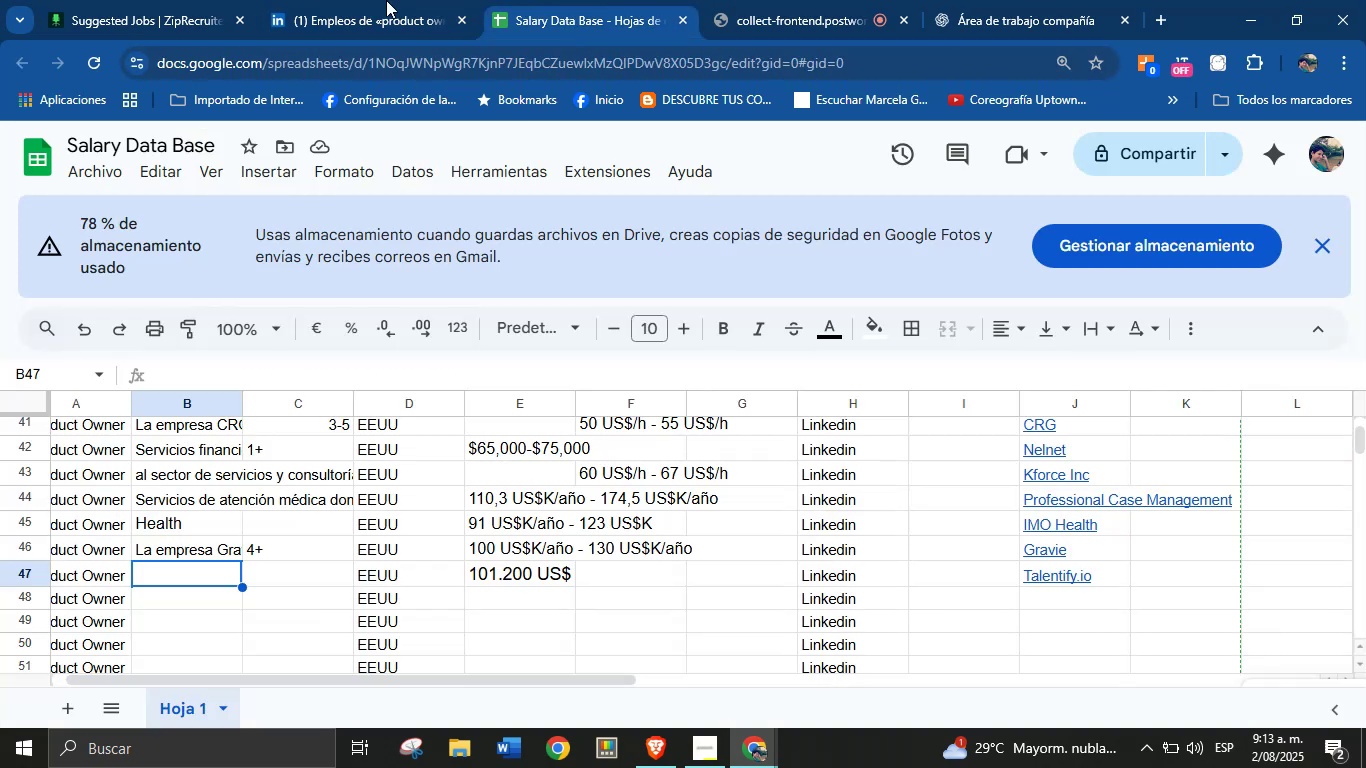 
left_click([380, 0])
 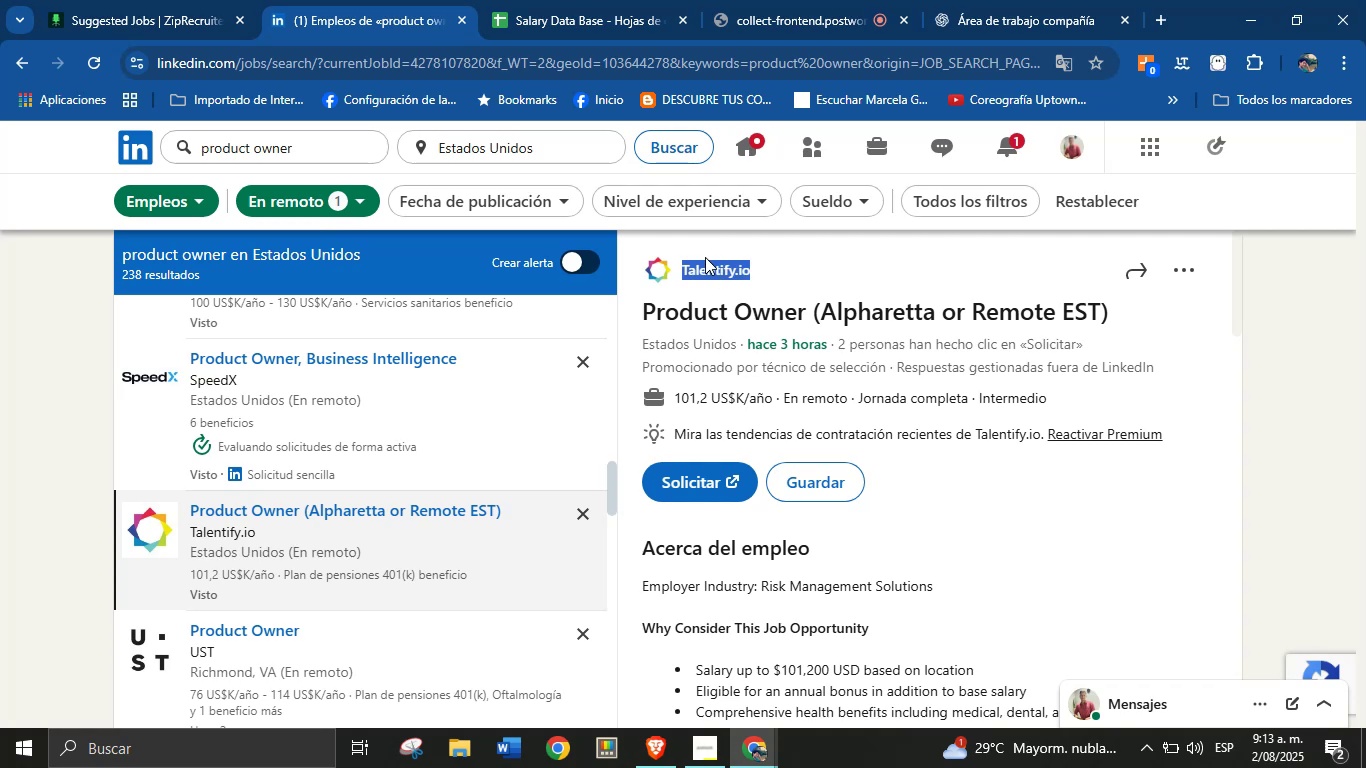 
right_click([719, 267])
 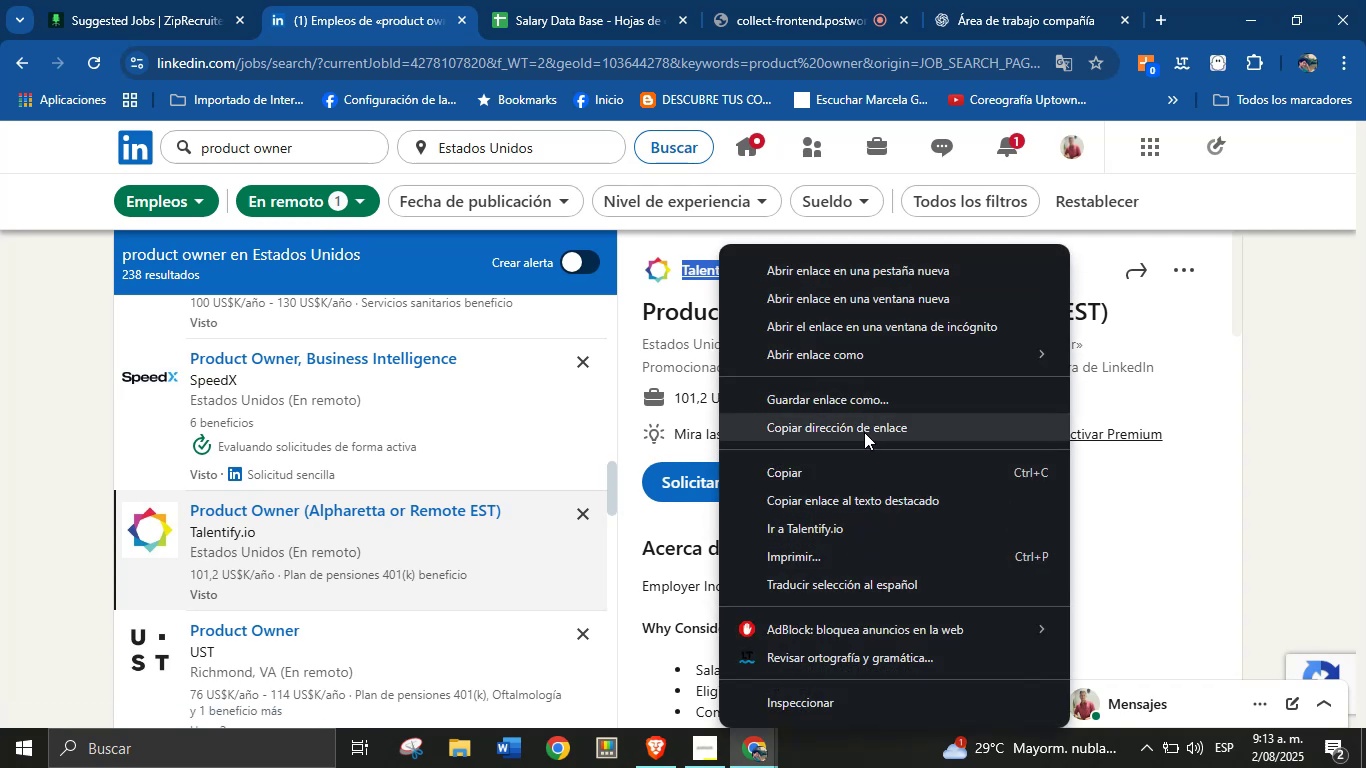 
left_click([1095, 527])
 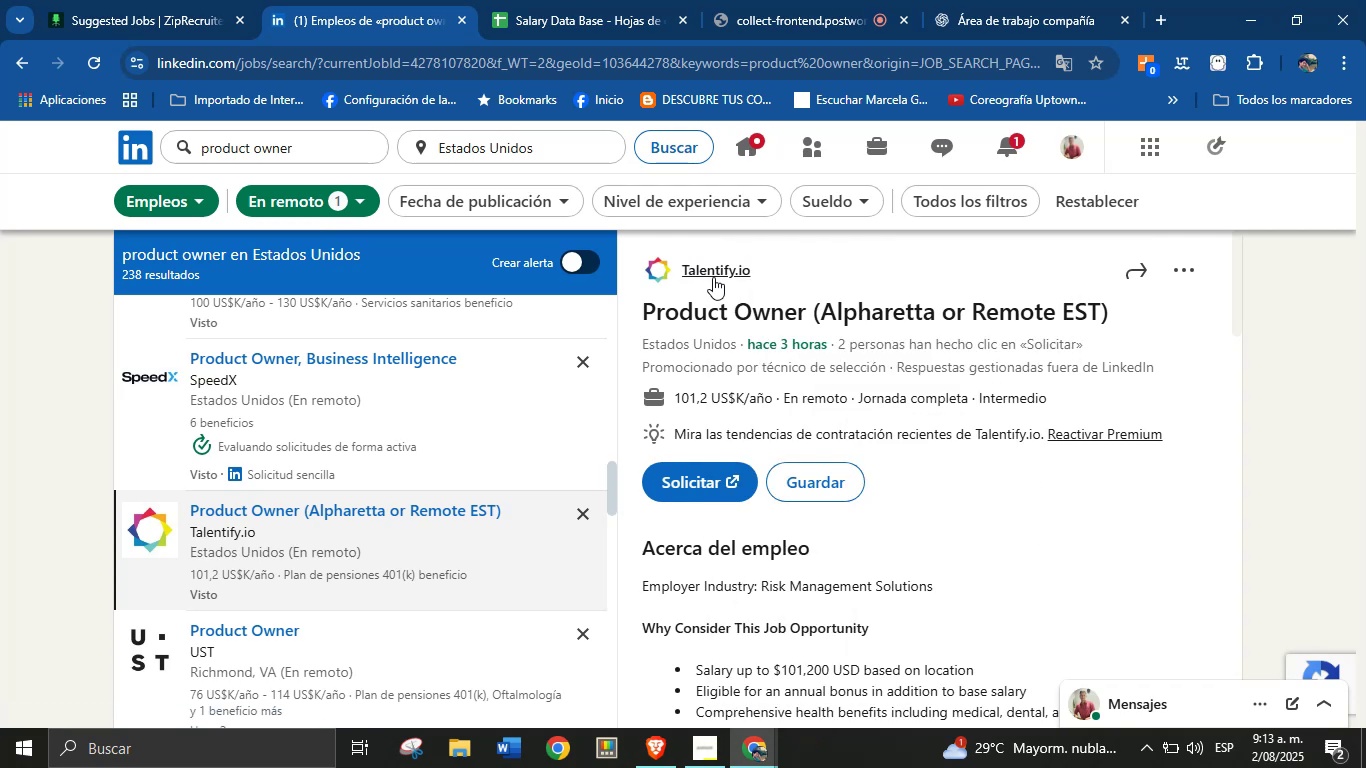 
right_click([721, 269])
 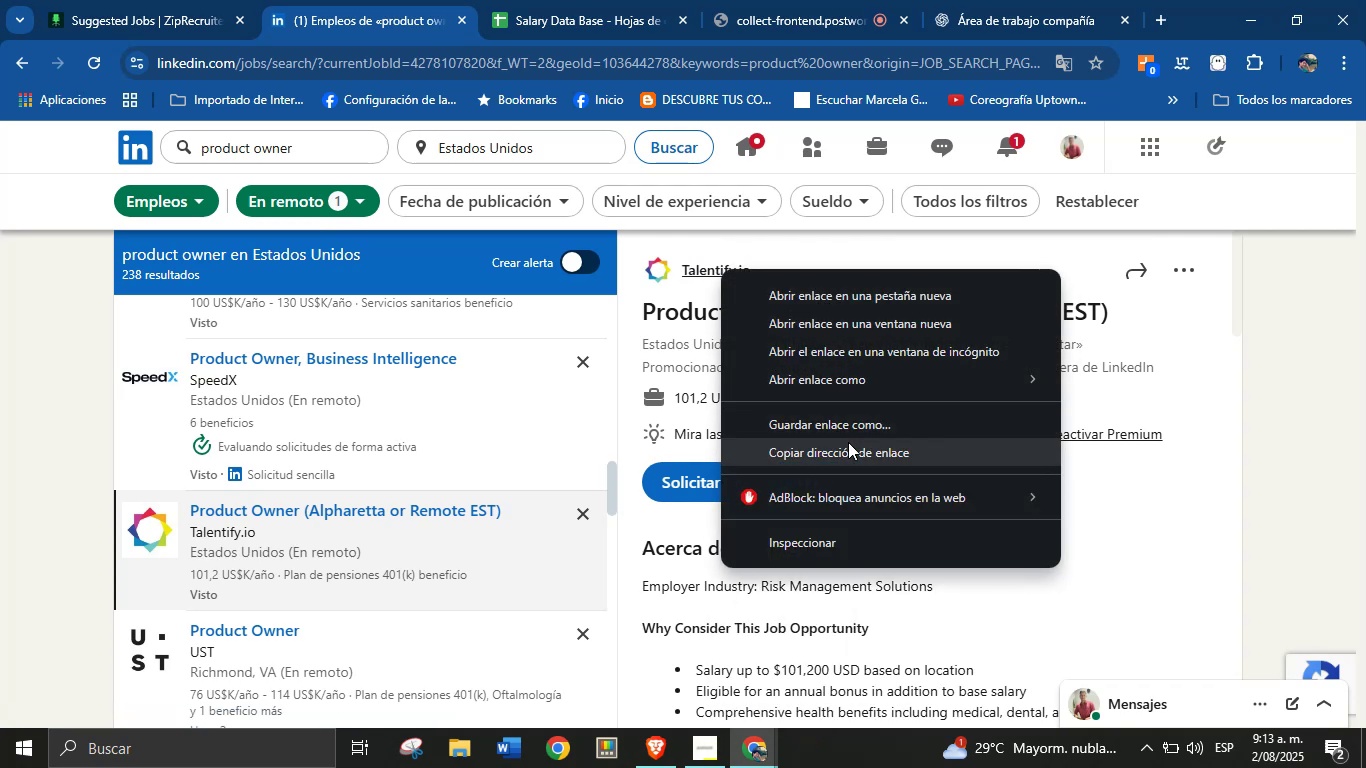 
left_click([848, 442])
 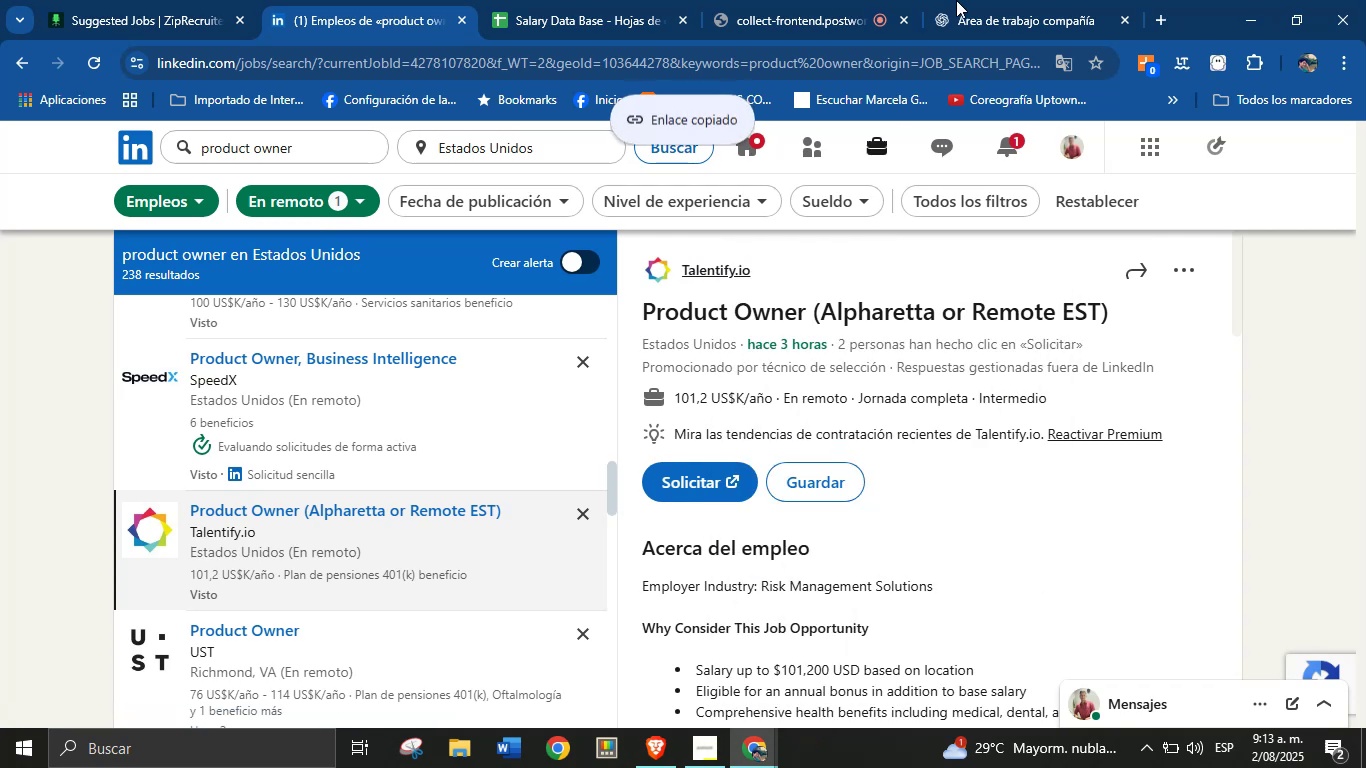 
left_click([972, 0])
 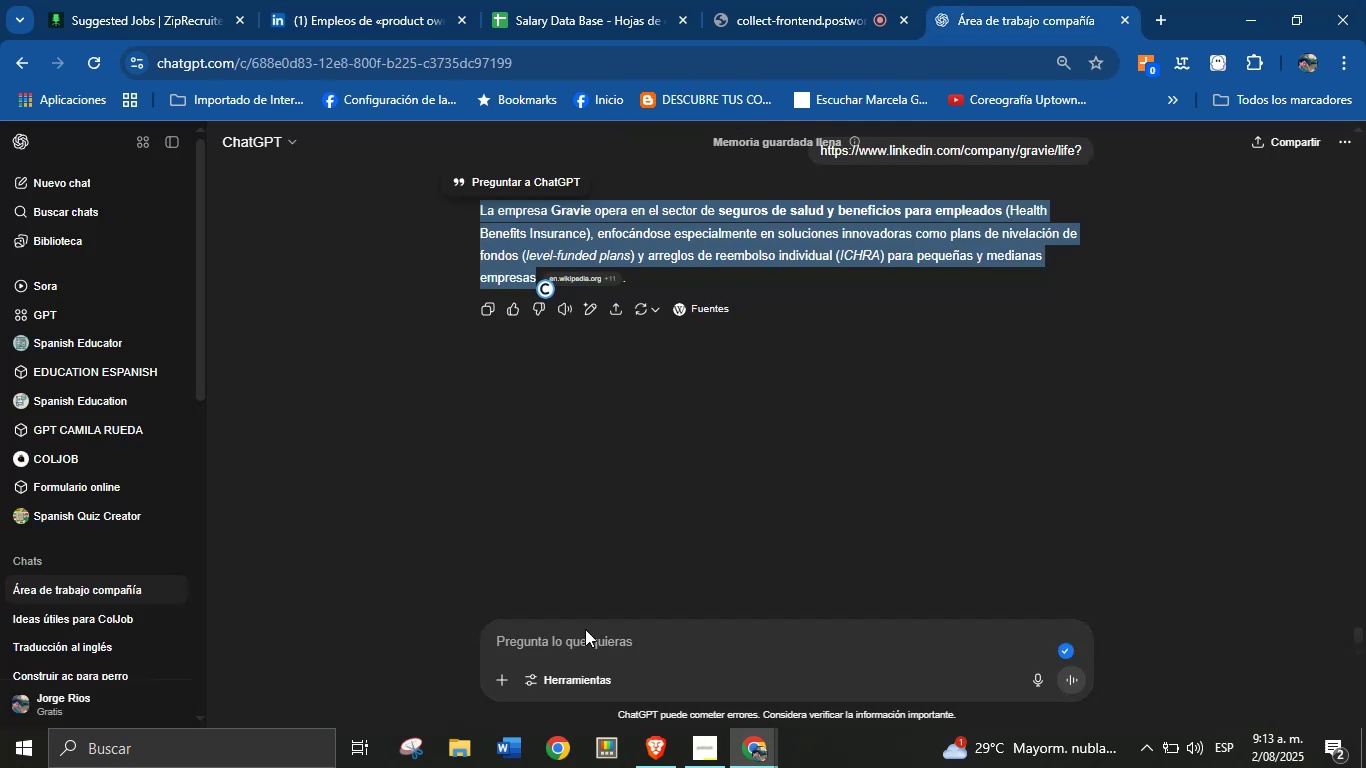 
left_click([579, 635])
 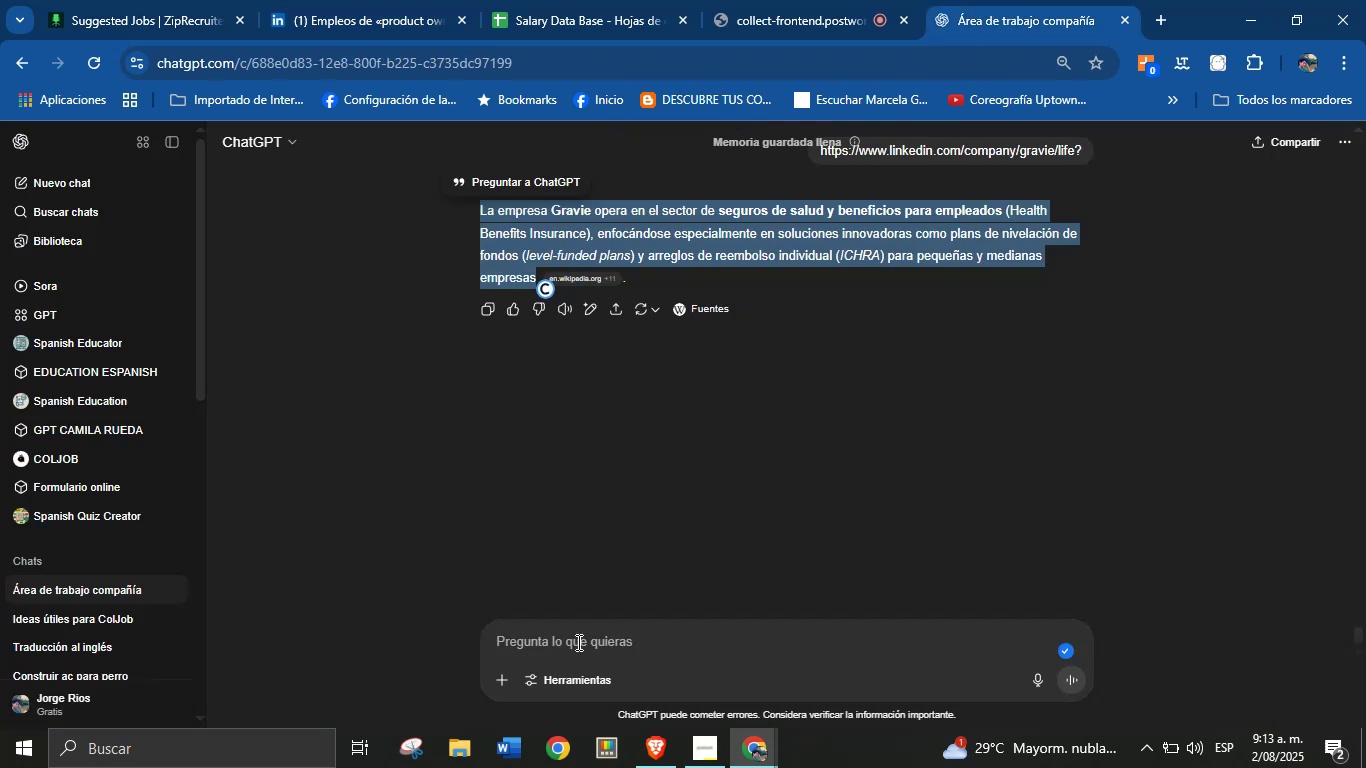 
key(Control+V)
 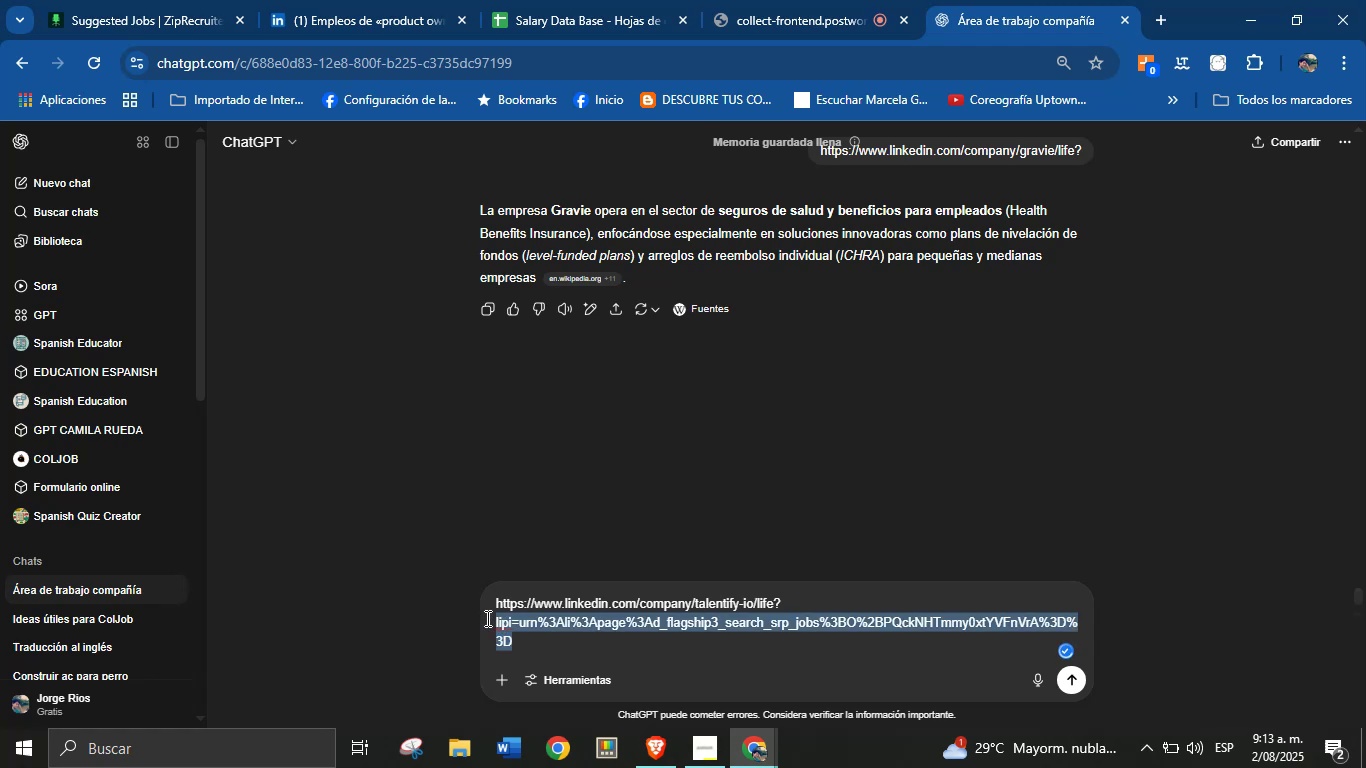 
key(Backspace)
 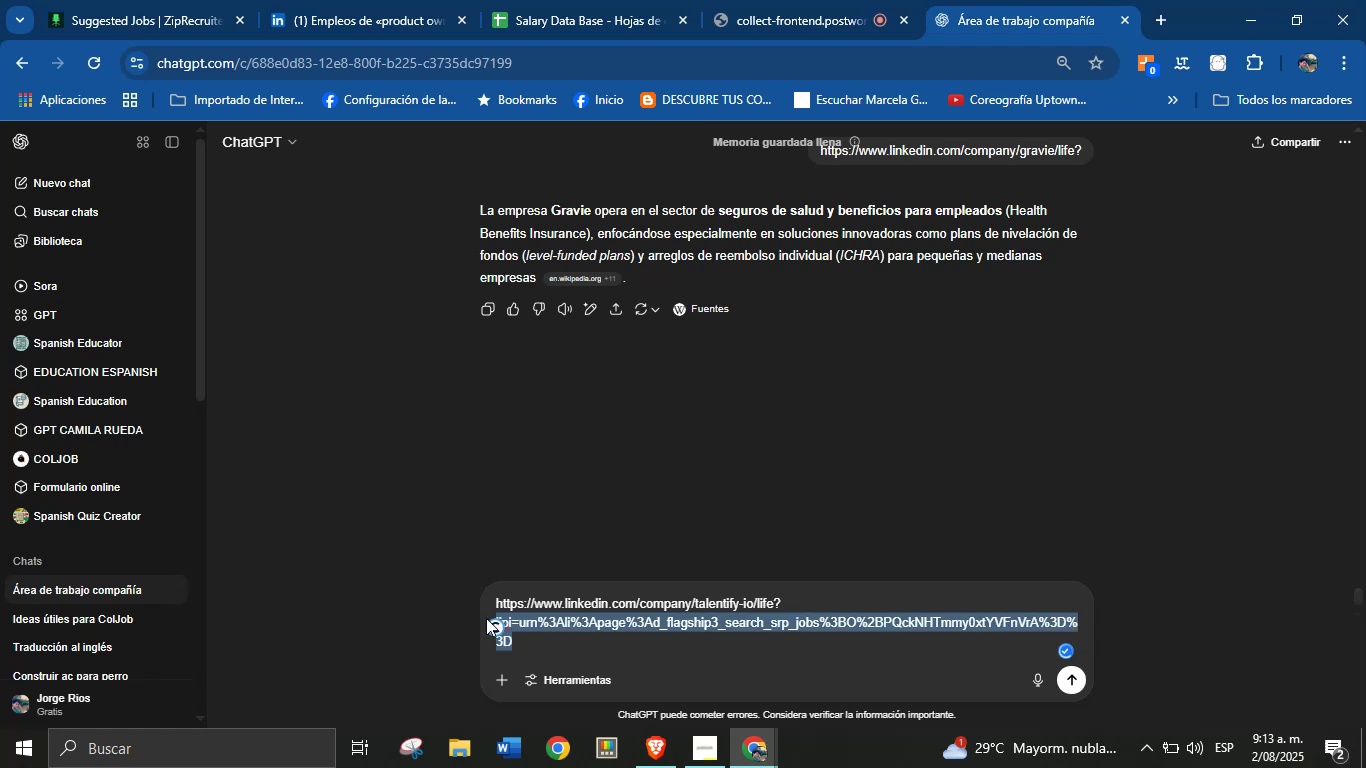 
key(Enter)
 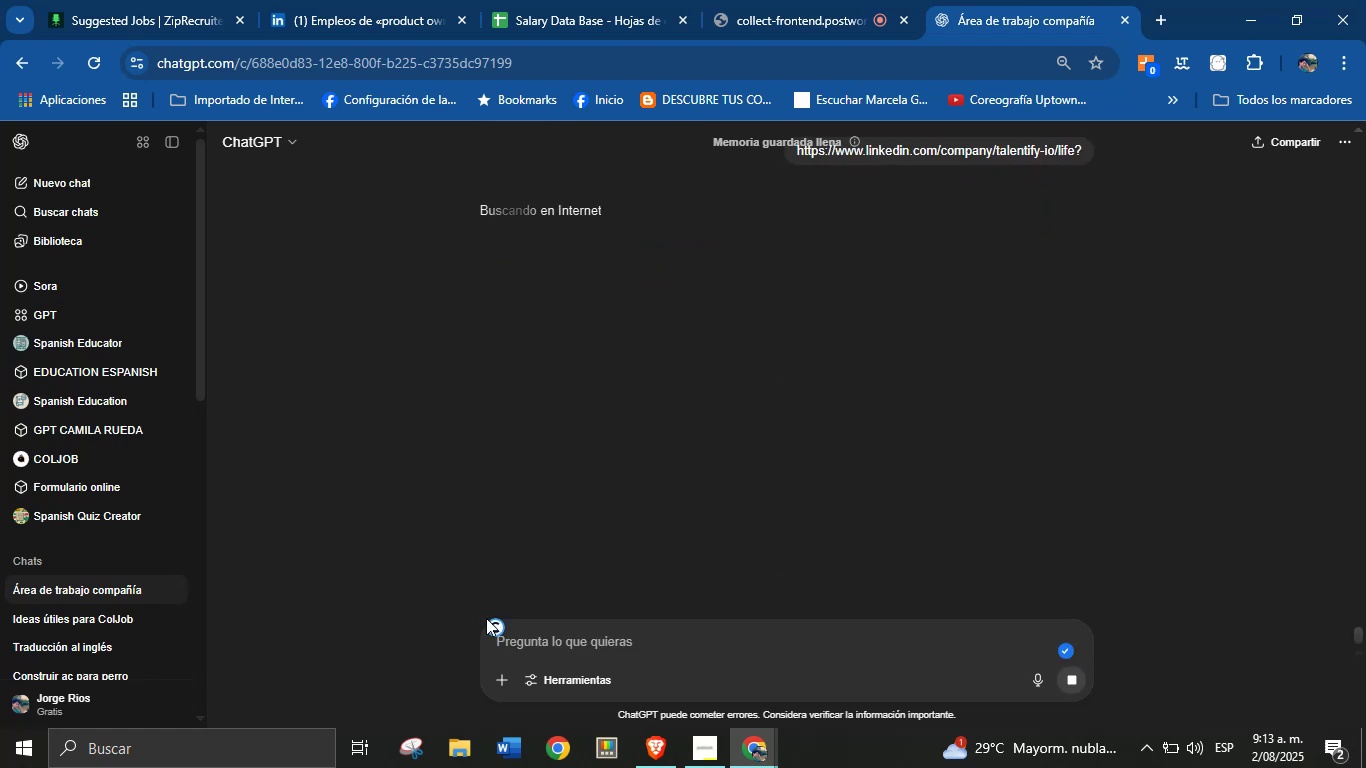 
wait(7.51)
 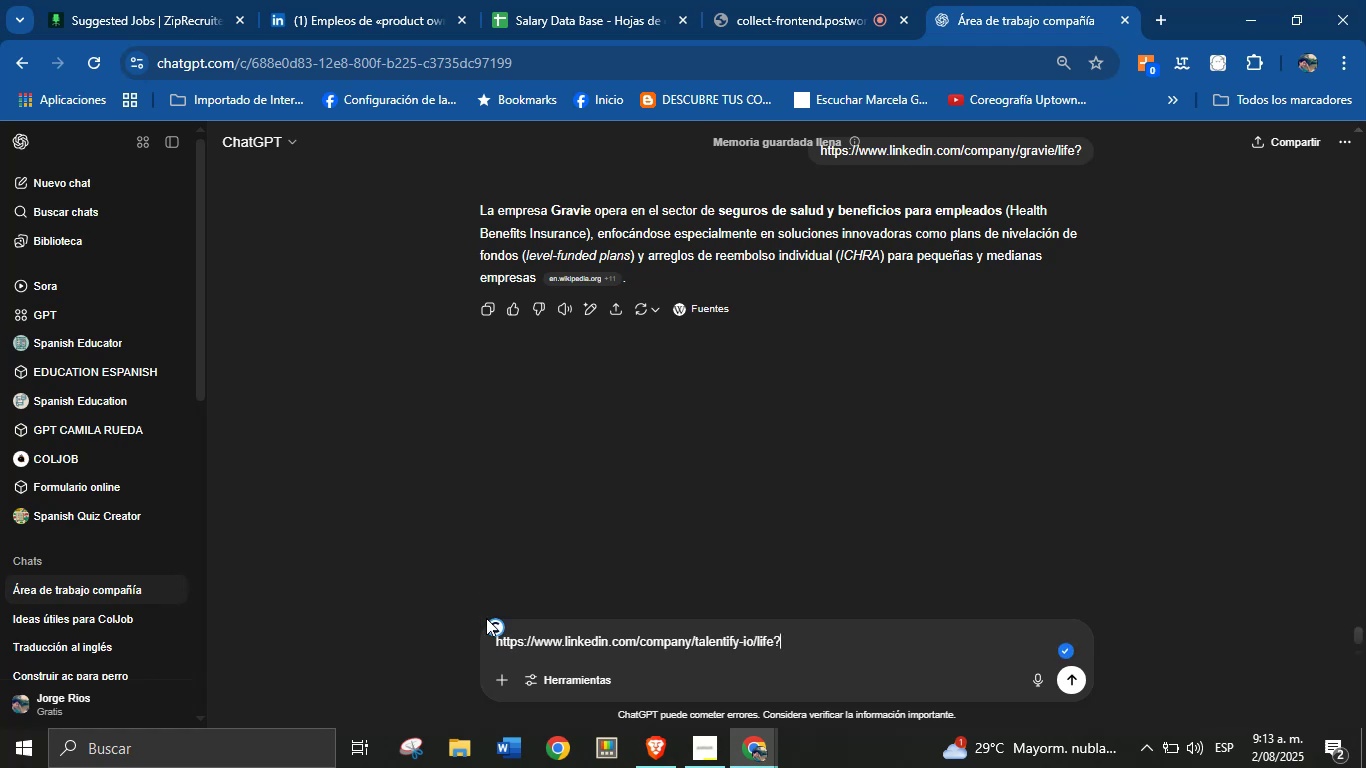 
mouse_move([473, 613])
 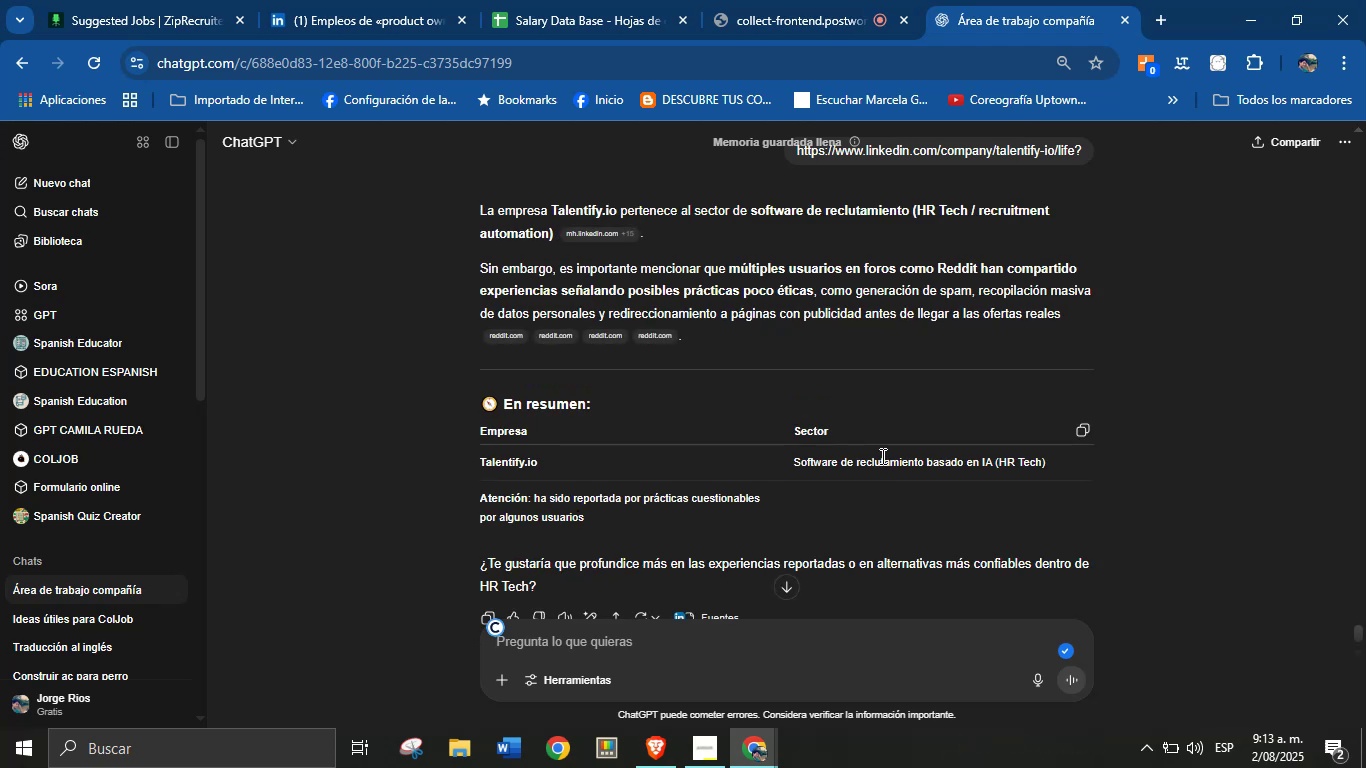 
double_click([881, 456])
 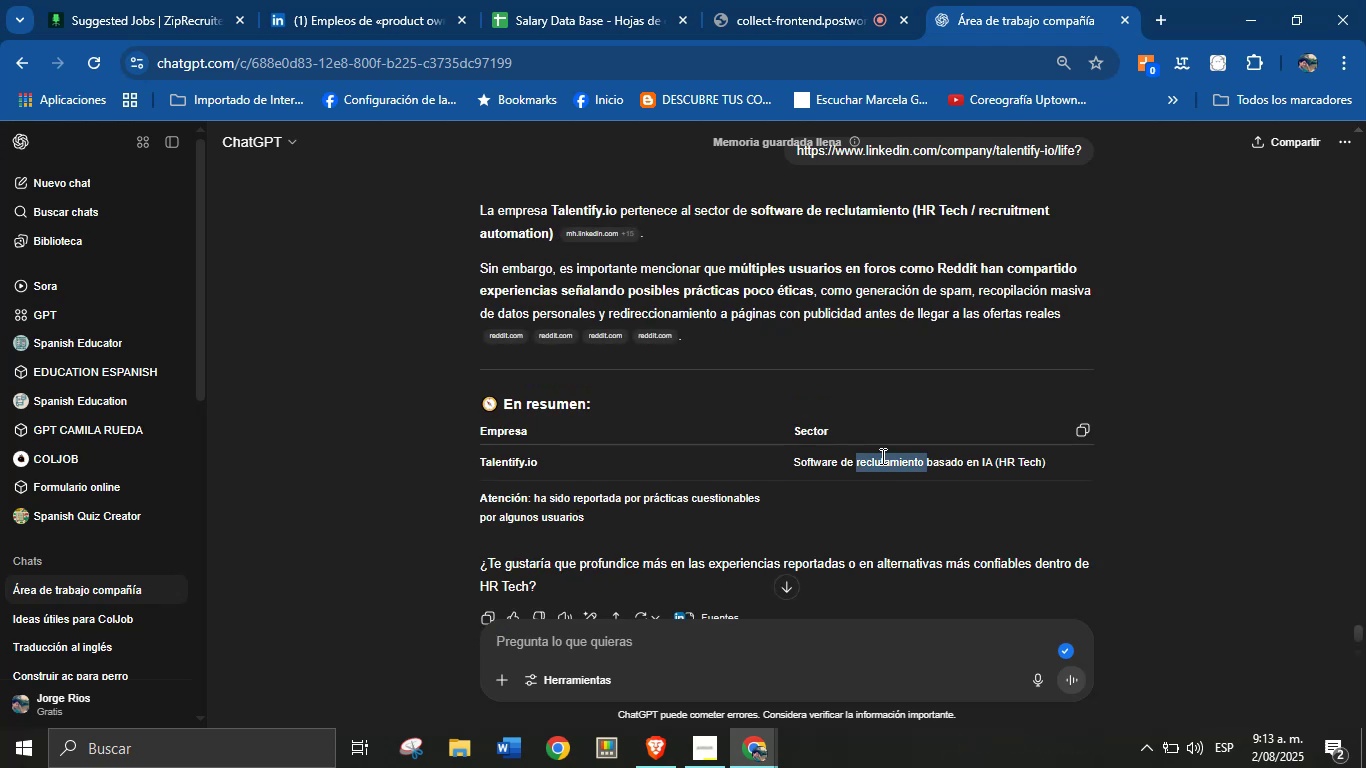 
triple_click([881, 456])
 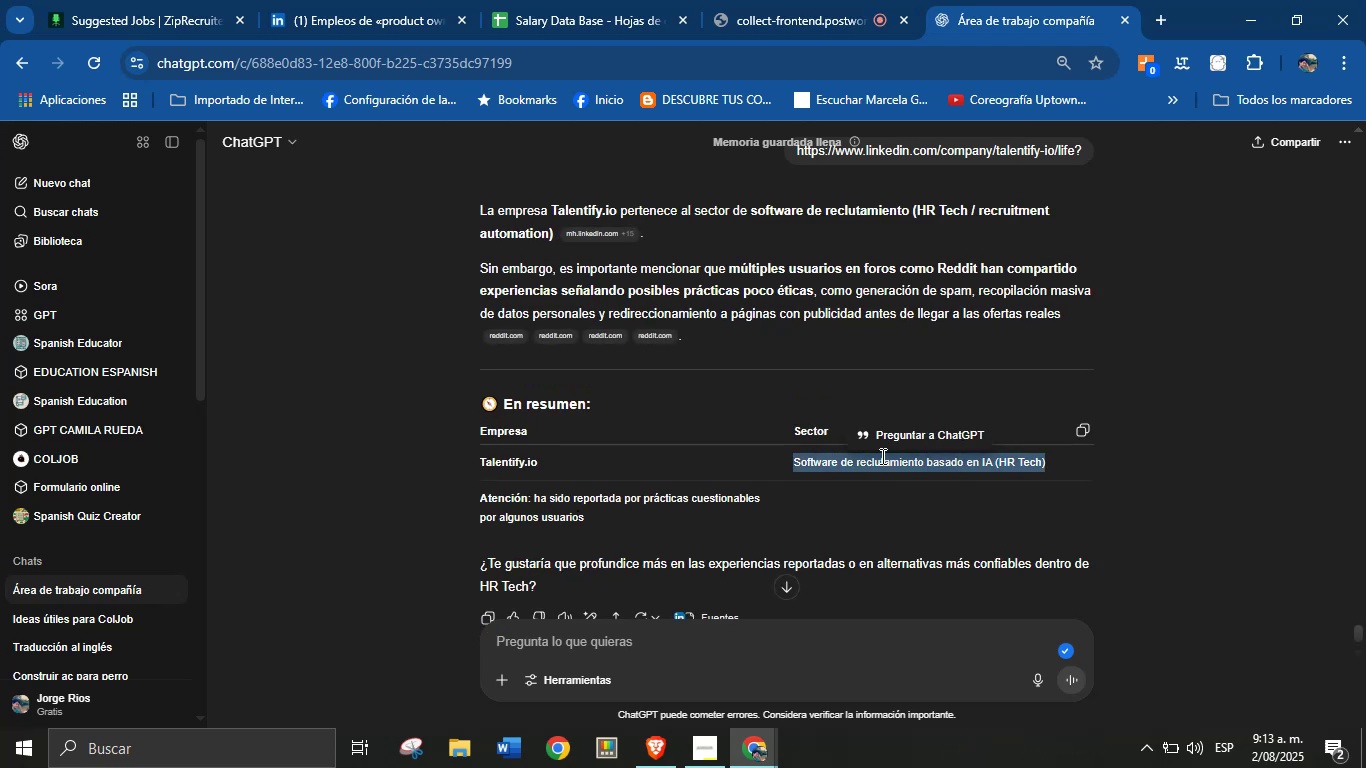 
key(Control+C)
 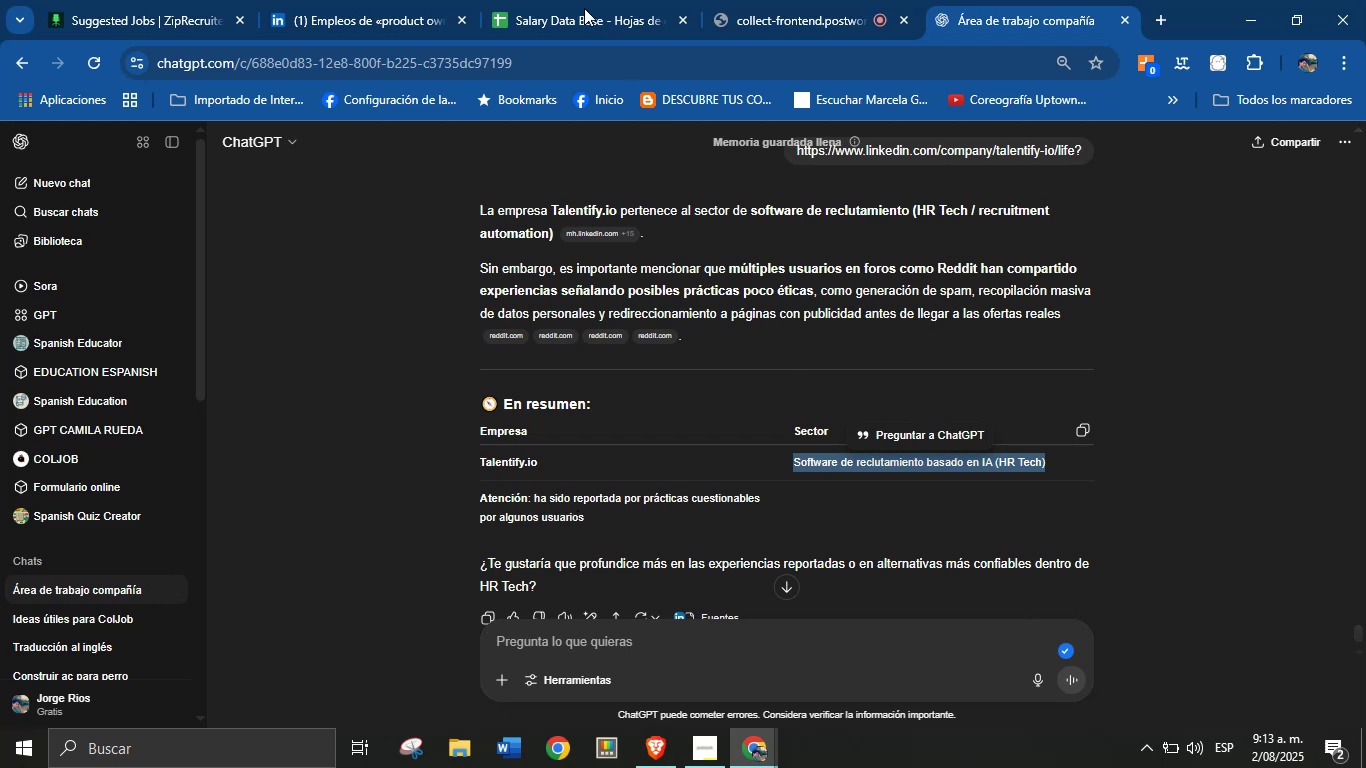 
left_click([563, 0])
 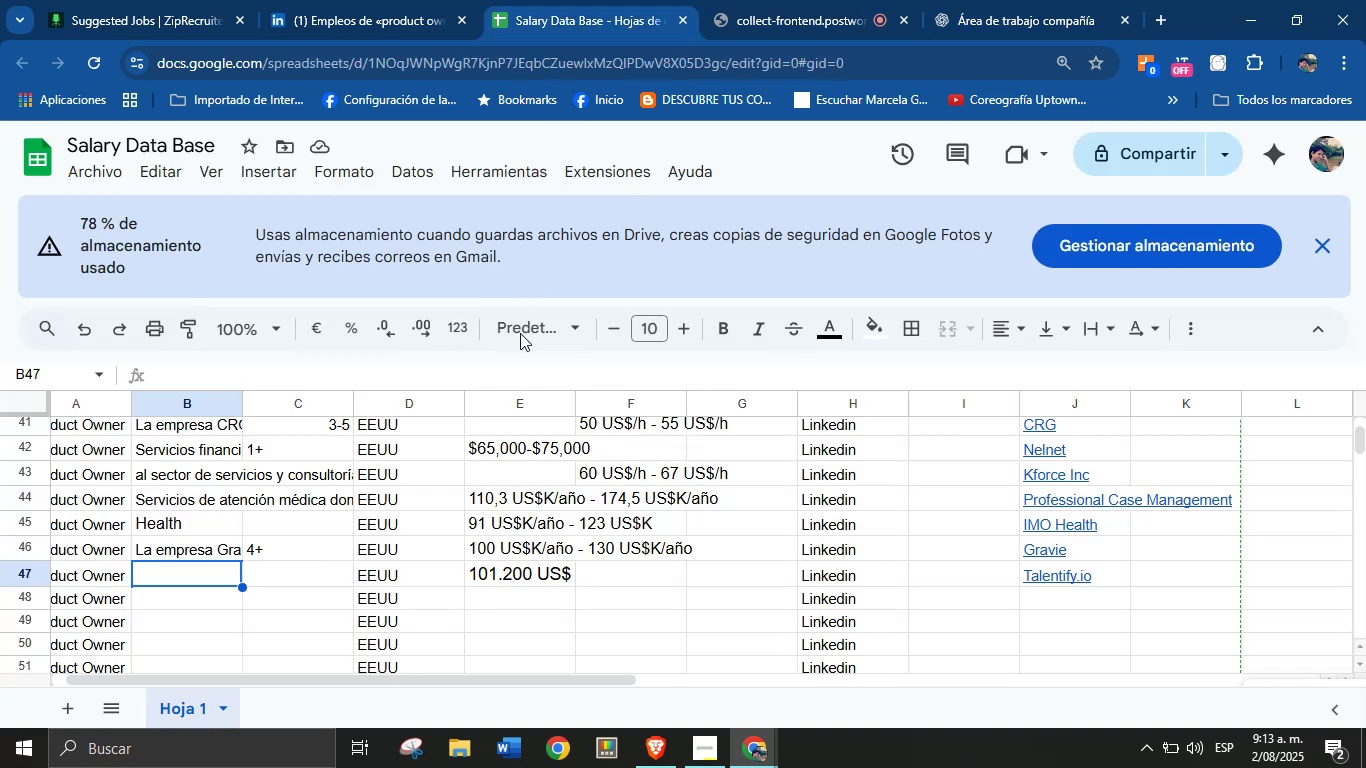 
key(Control+V)
 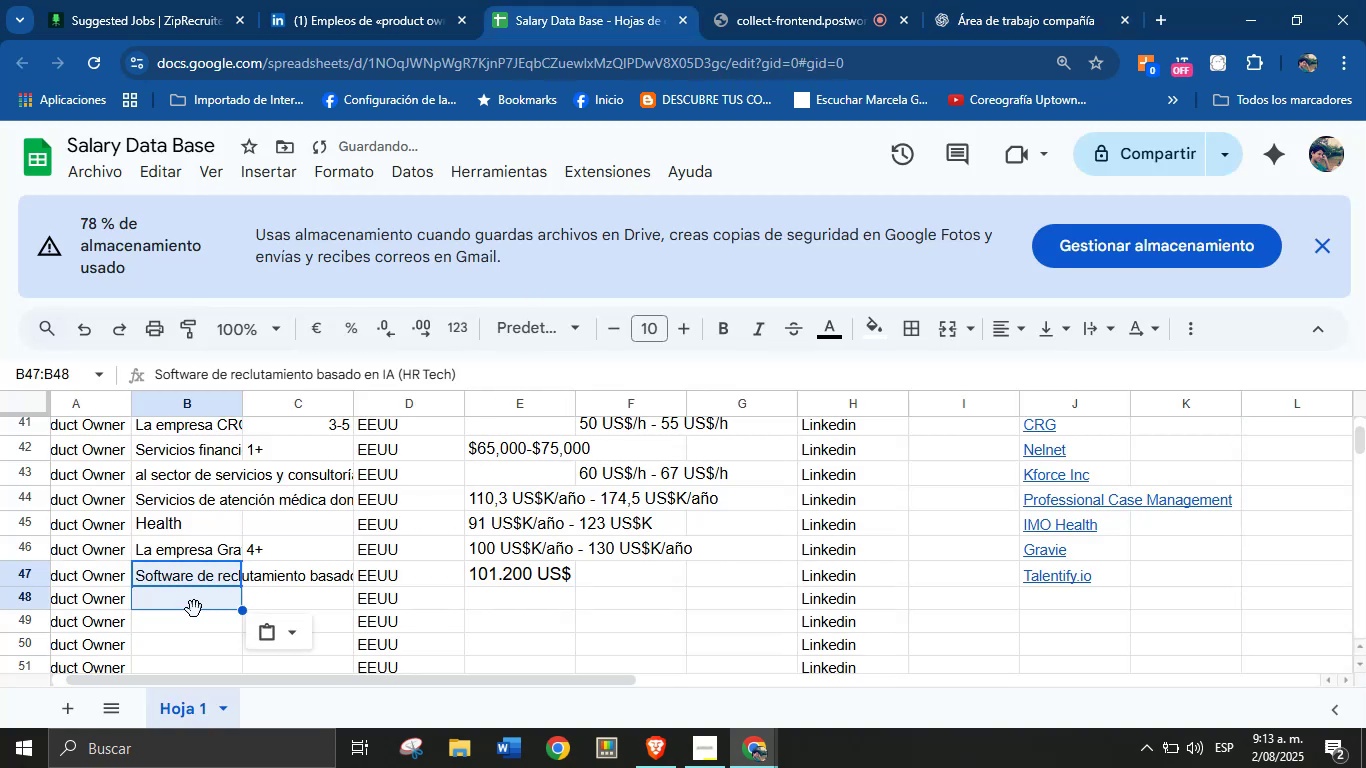 
left_click([183, 604])
 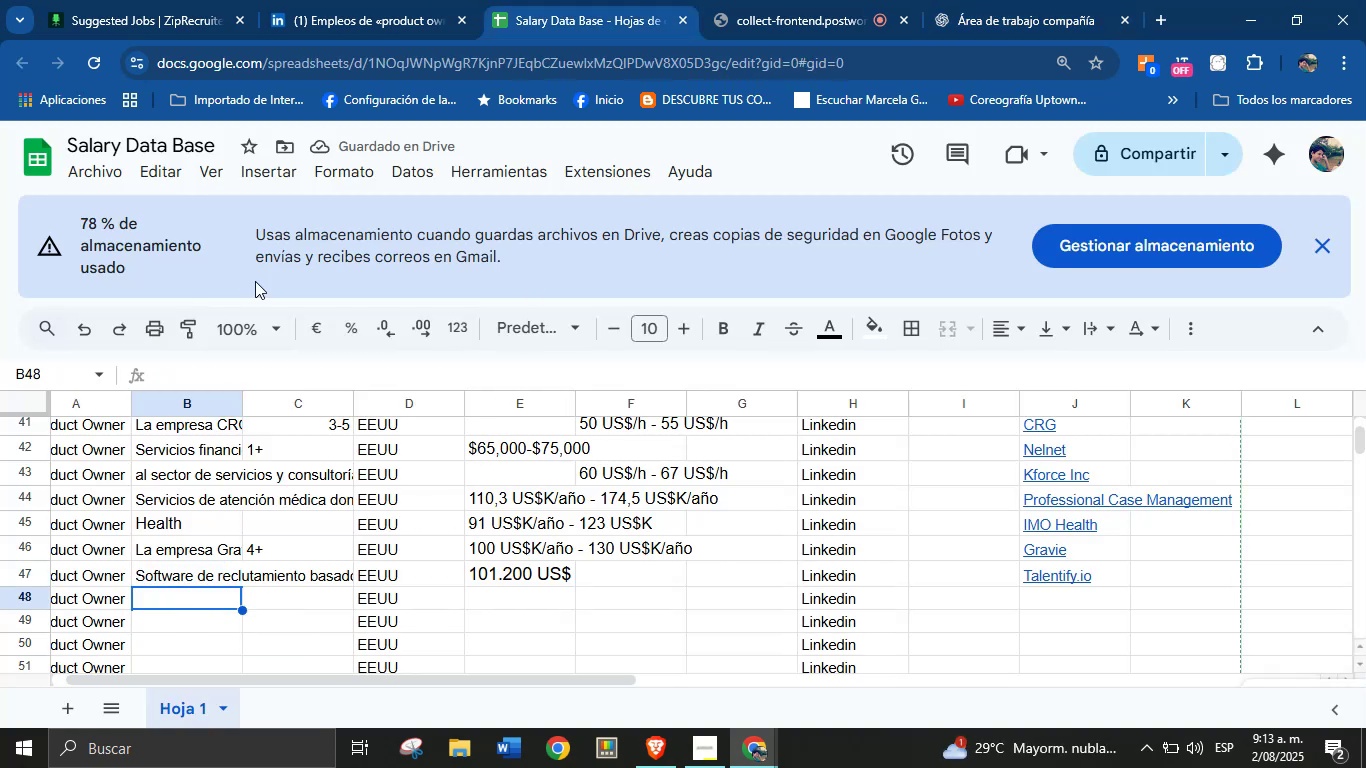 
left_click([437, 0])
 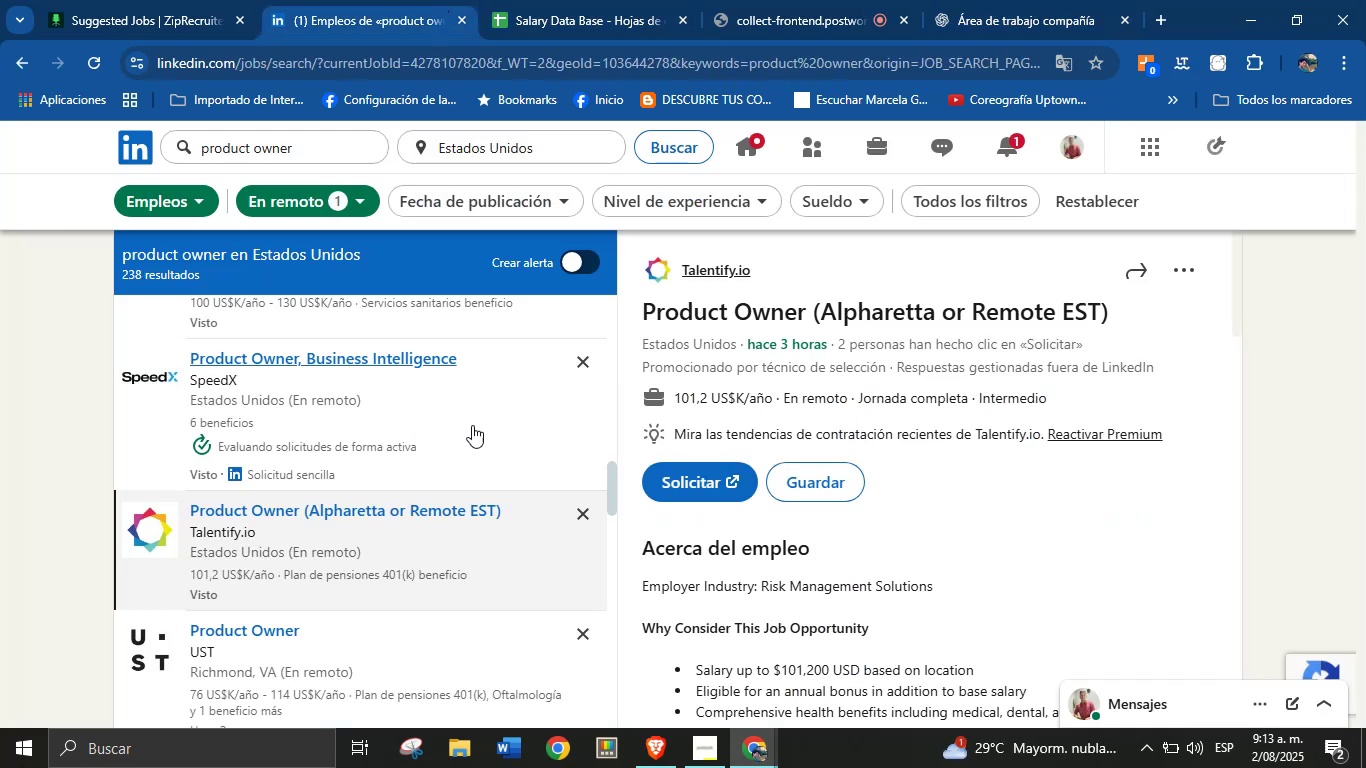 
scroll: coordinate [366, 468], scroll_direction: down, amount: 3.0
 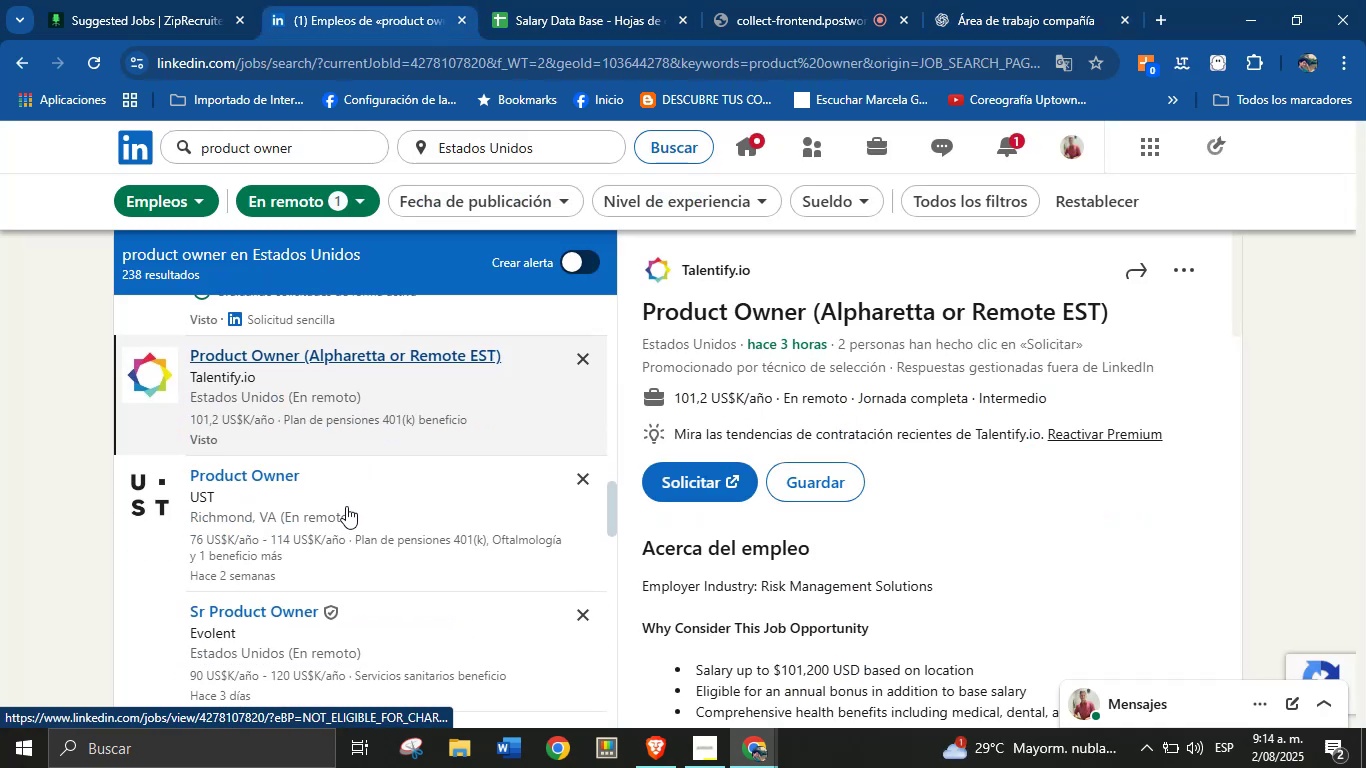 
left_click([348, 503])
 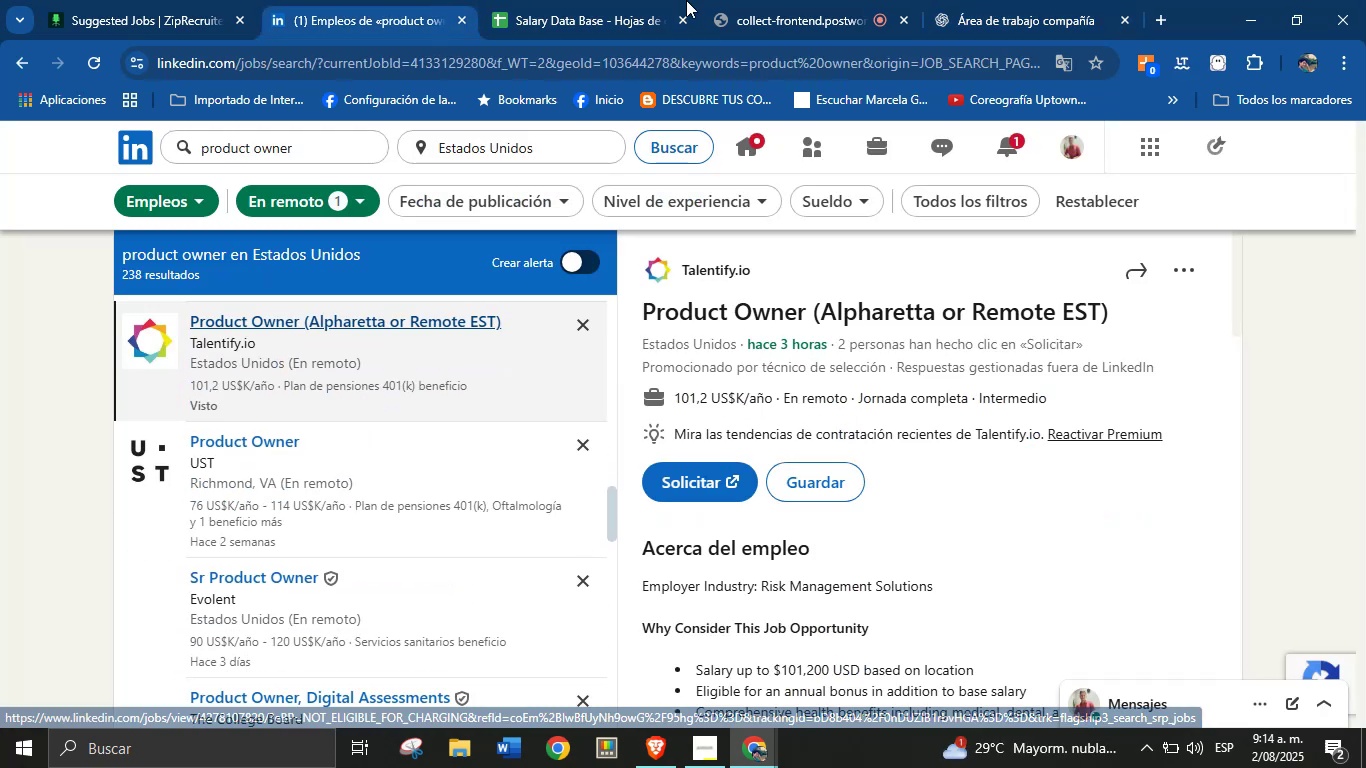 
left_click([777, 0])
 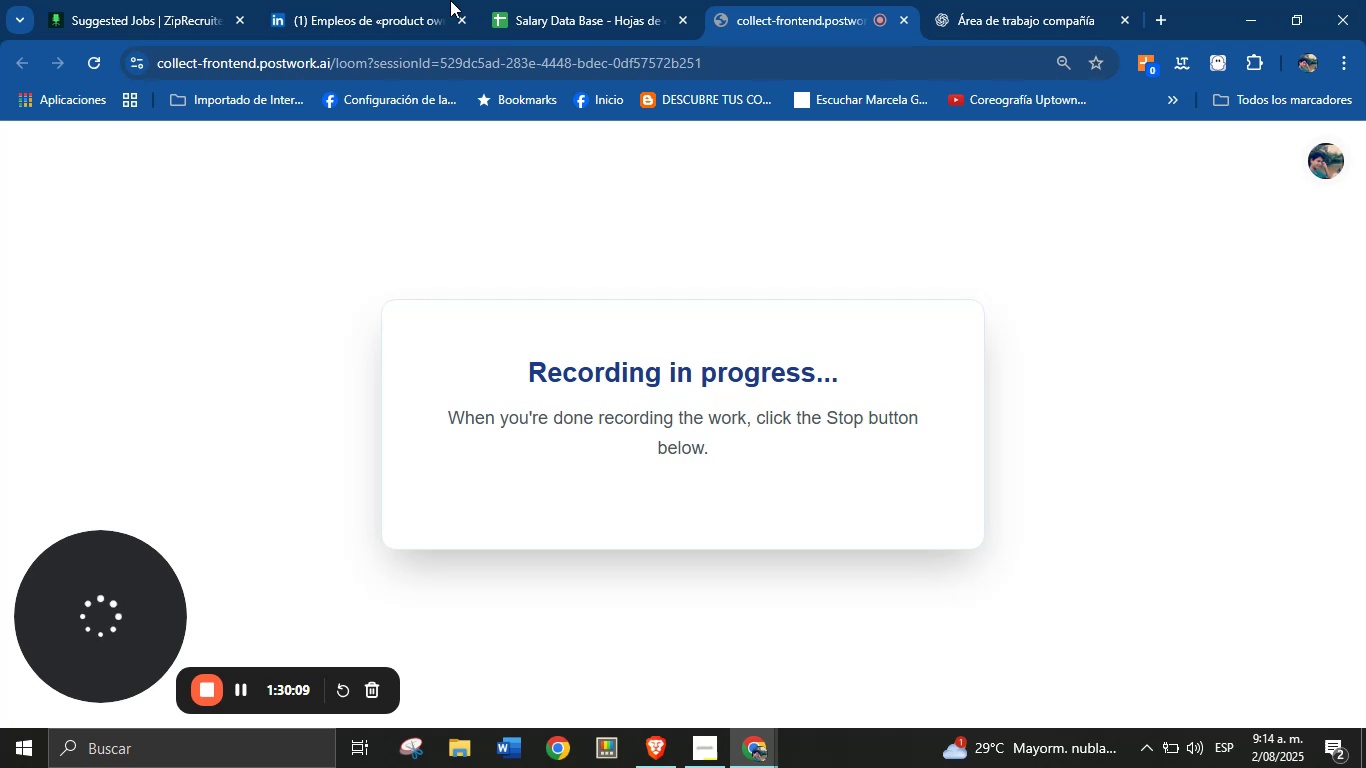 
left_click([599, 0])
 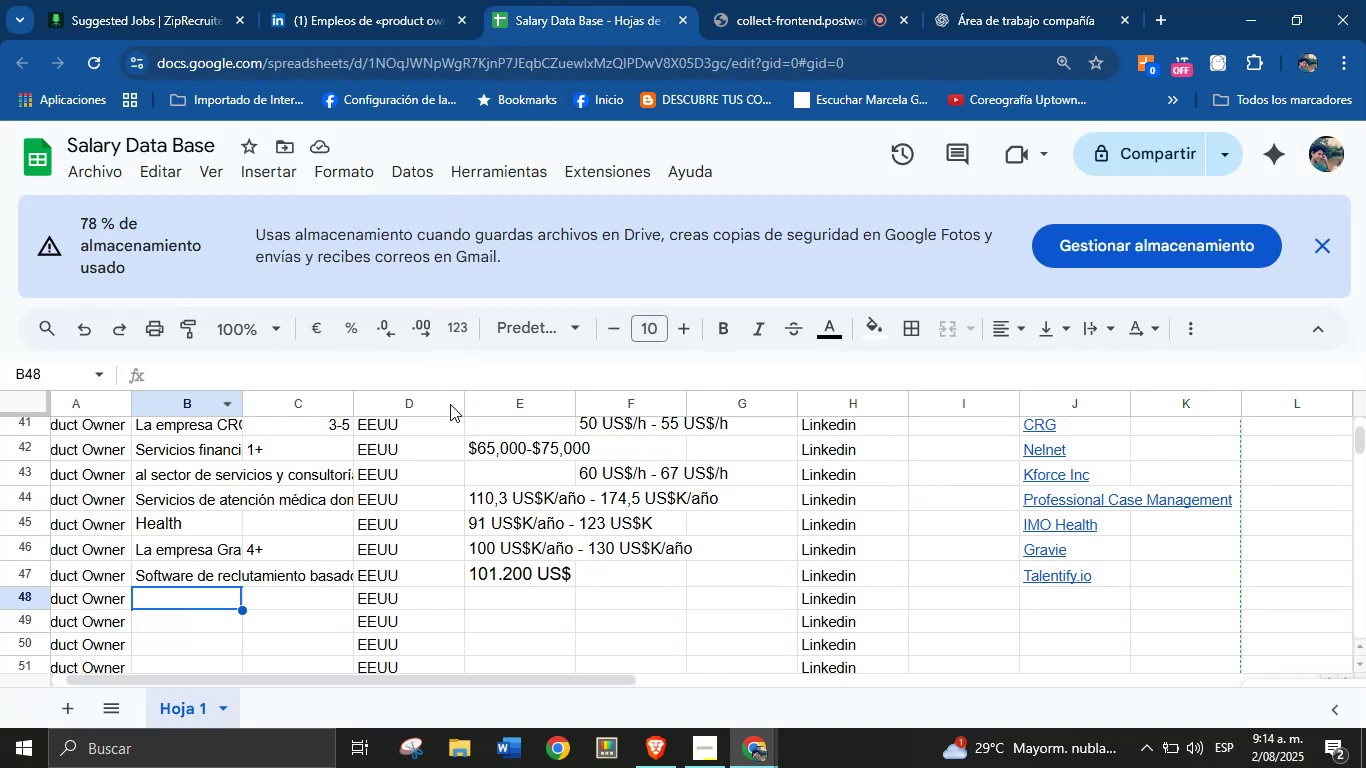 
left_click([329, 0])
 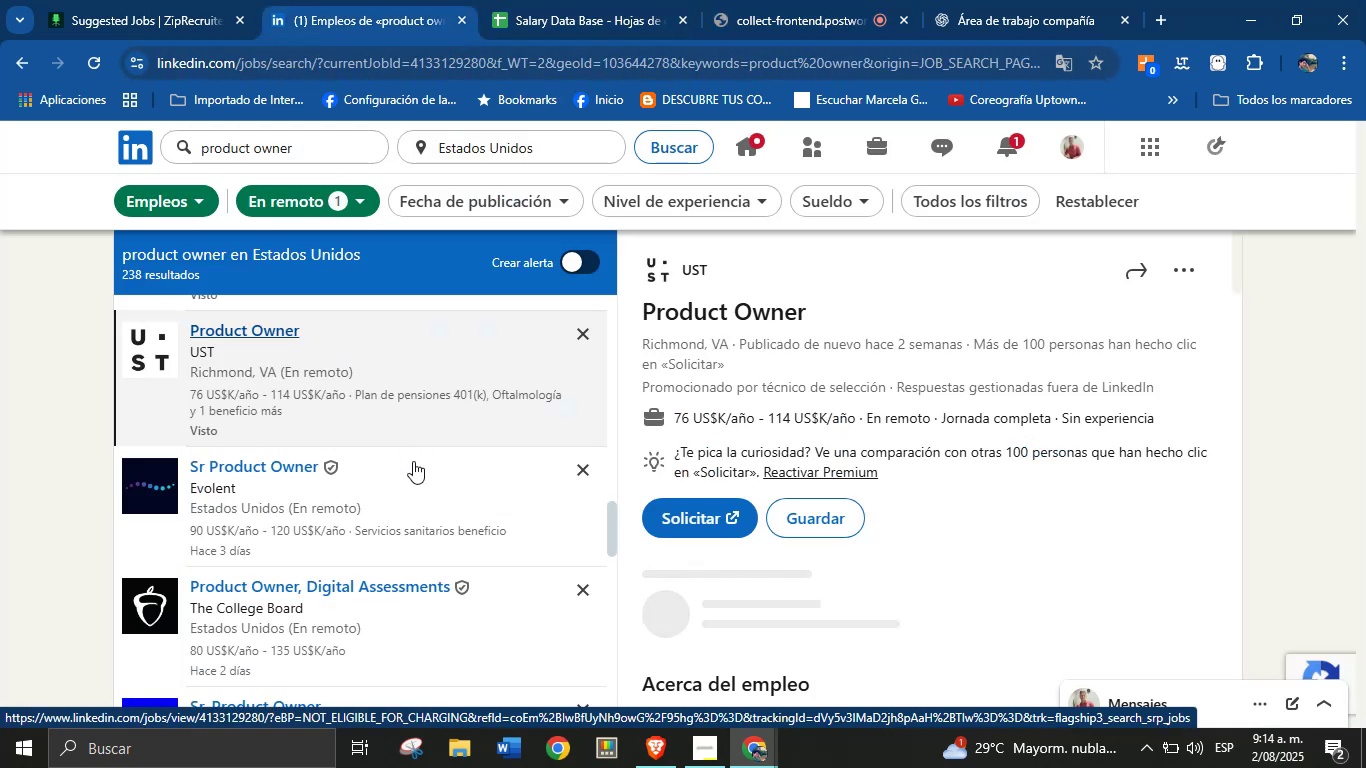 
wait(8.03)
 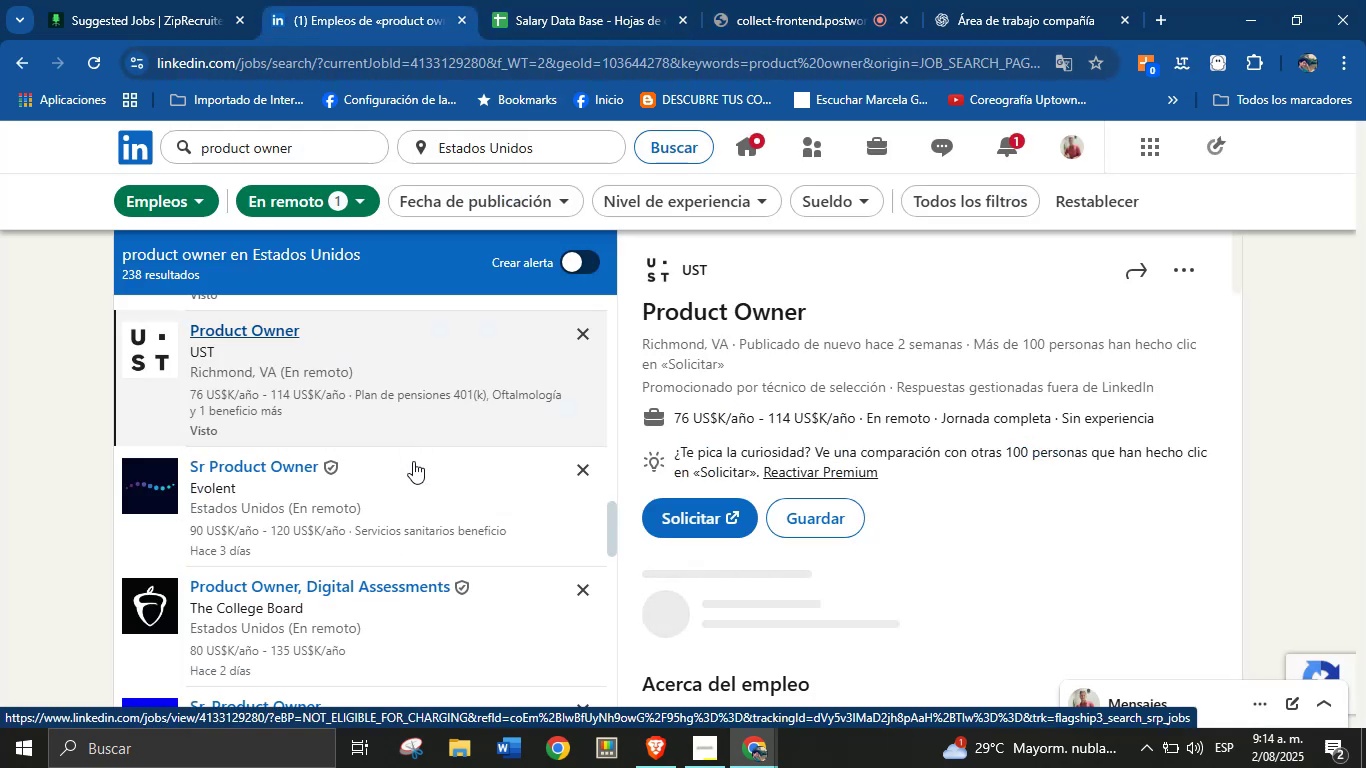 
scroll: coordinate [935, 425], scroll_direction: down, amount: 16.0
 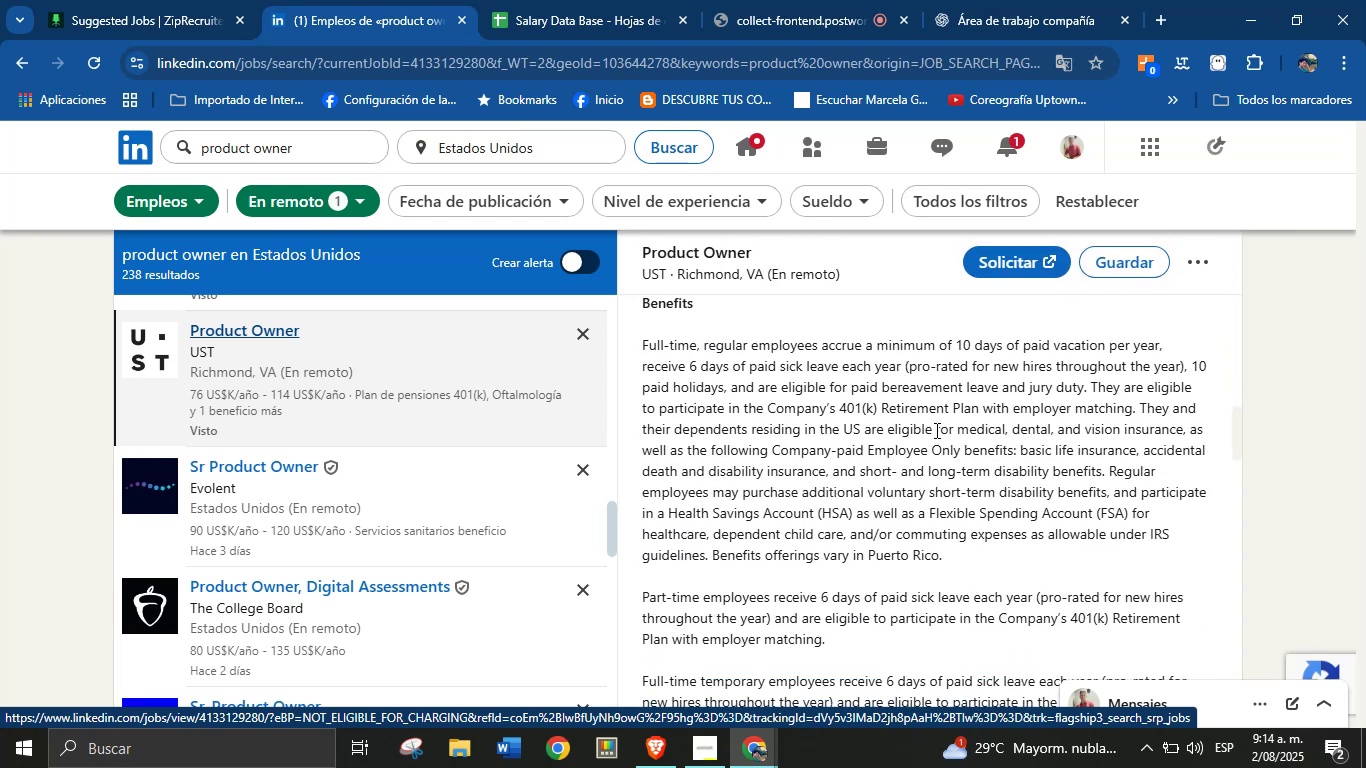 
scroll: coordinate [934, 435], scroll_direction: up, amount: 1.0
 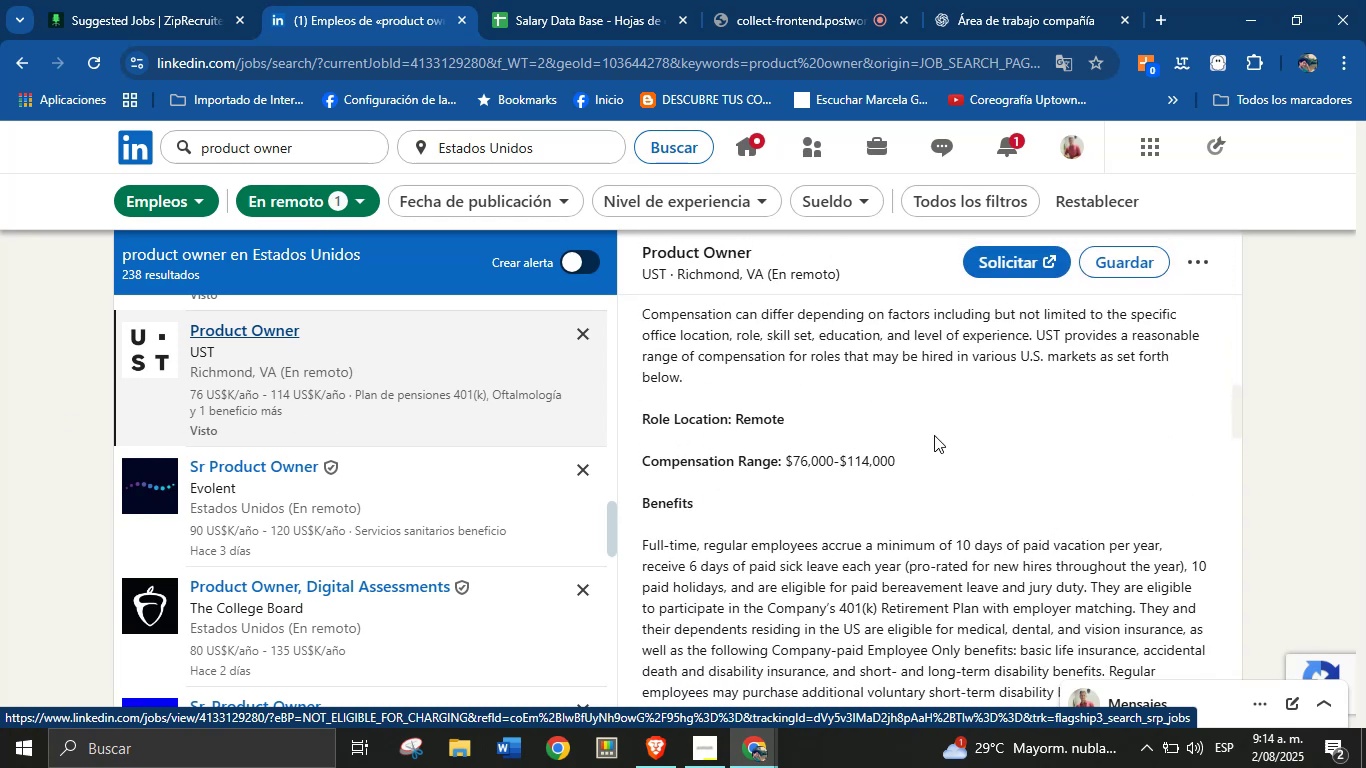 
scroll: coordinate [934, 435], scroll_direction: down, amount: 1.0
 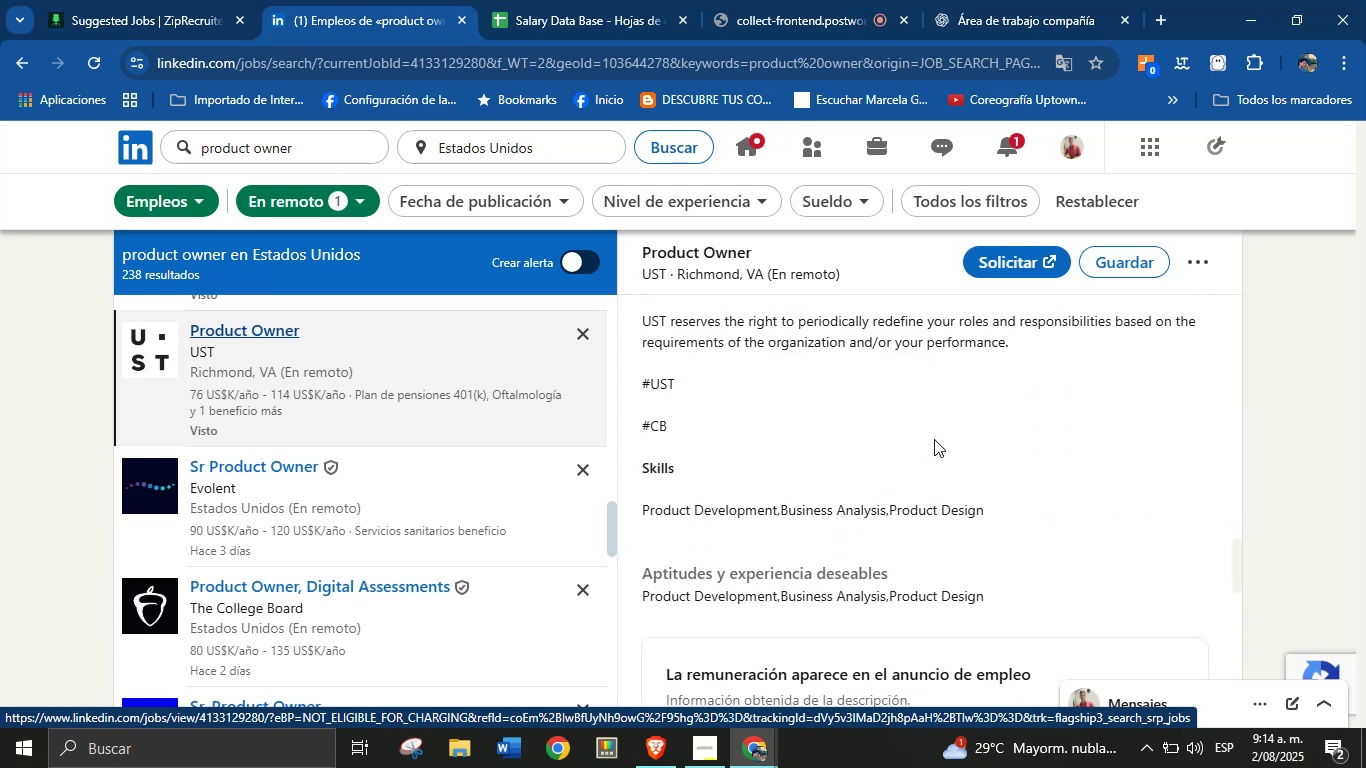 
scroll: coordinate [891, 470], scroll_direction: up, amount: 20.0
 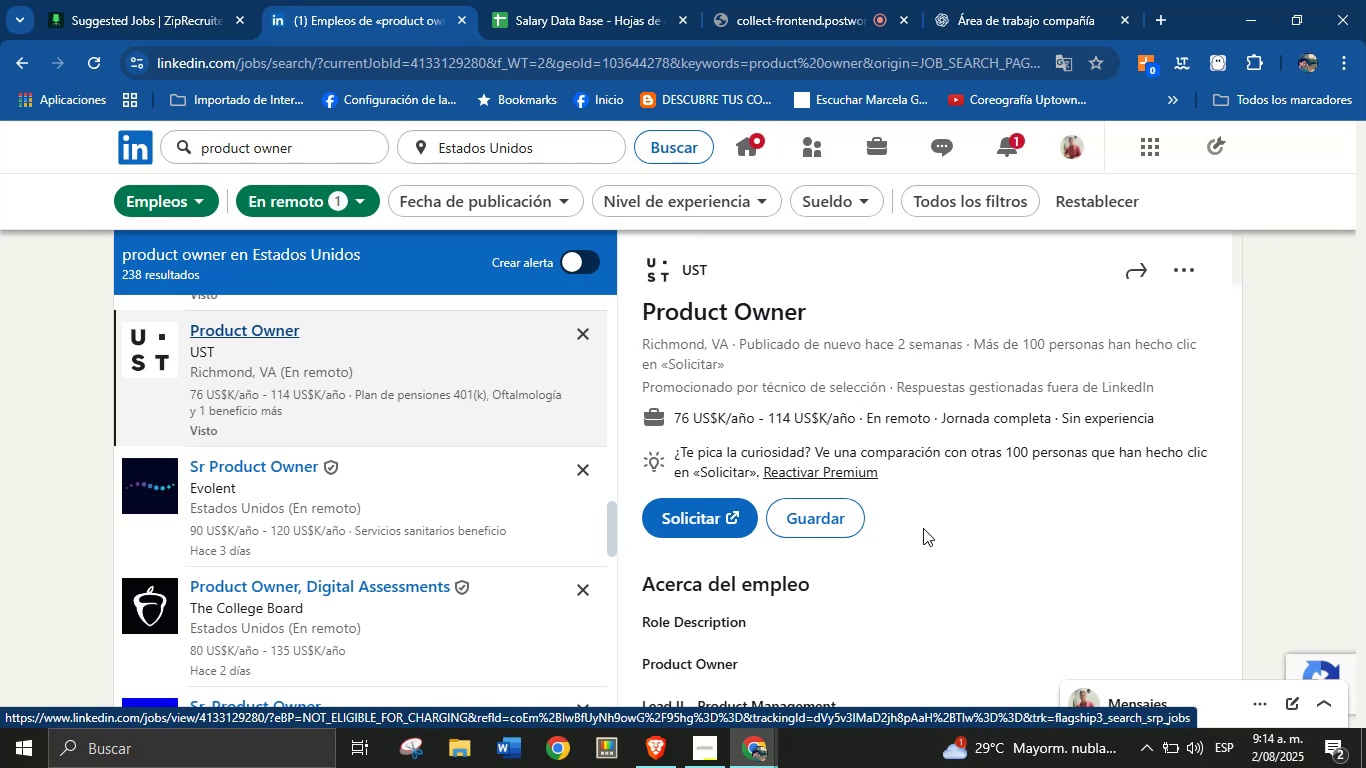 
wait(13.34)
 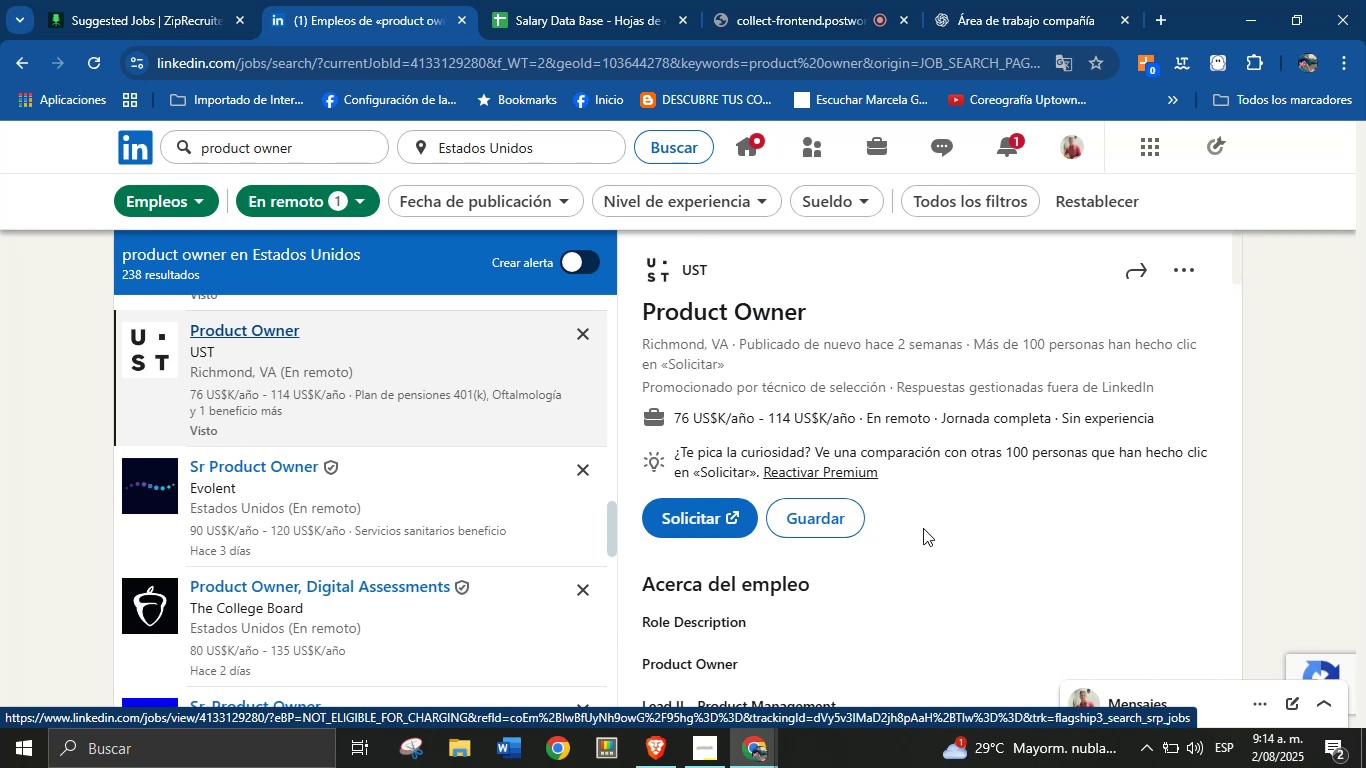 
scroll: coordinate [914, 539], scroll_direction: down, amount: 5.0
 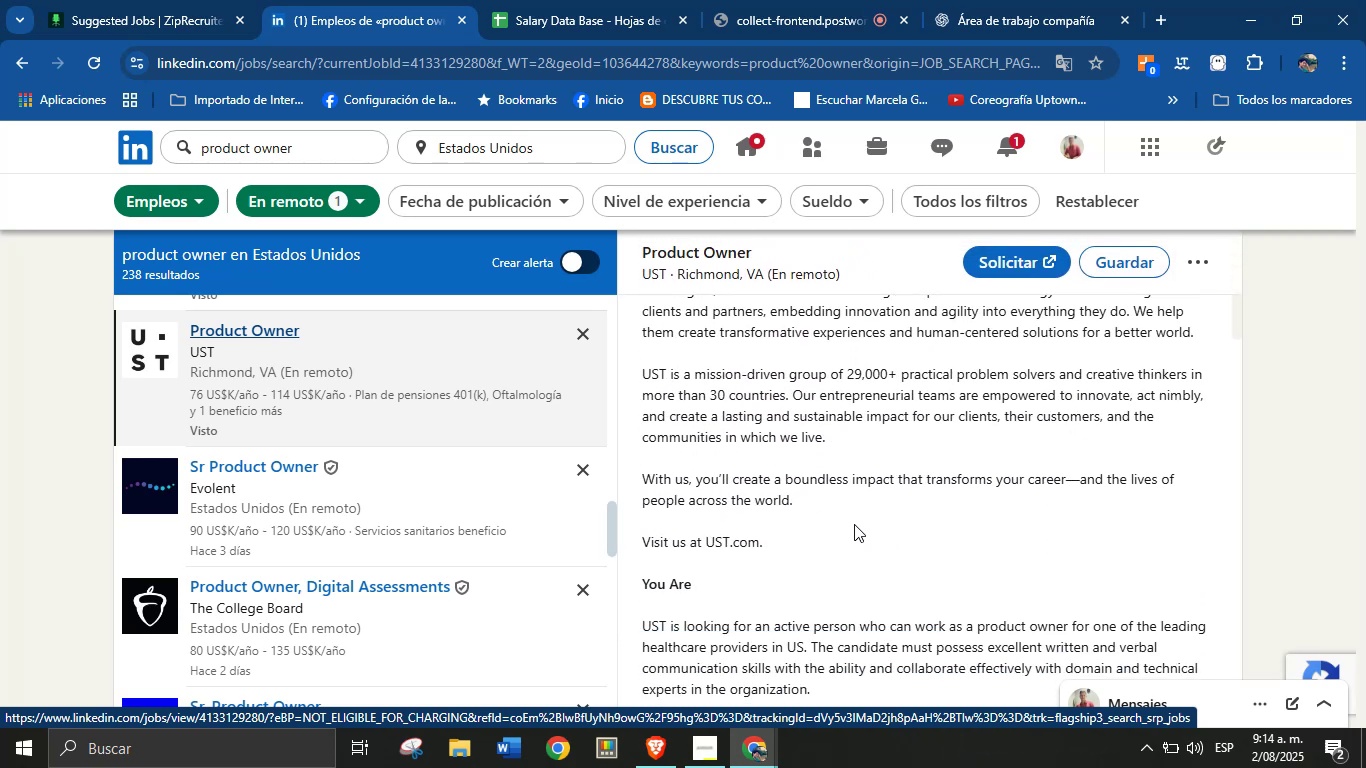 
scroll: coordinate [849, 513], scroll_direction: up, amount: 10.0
 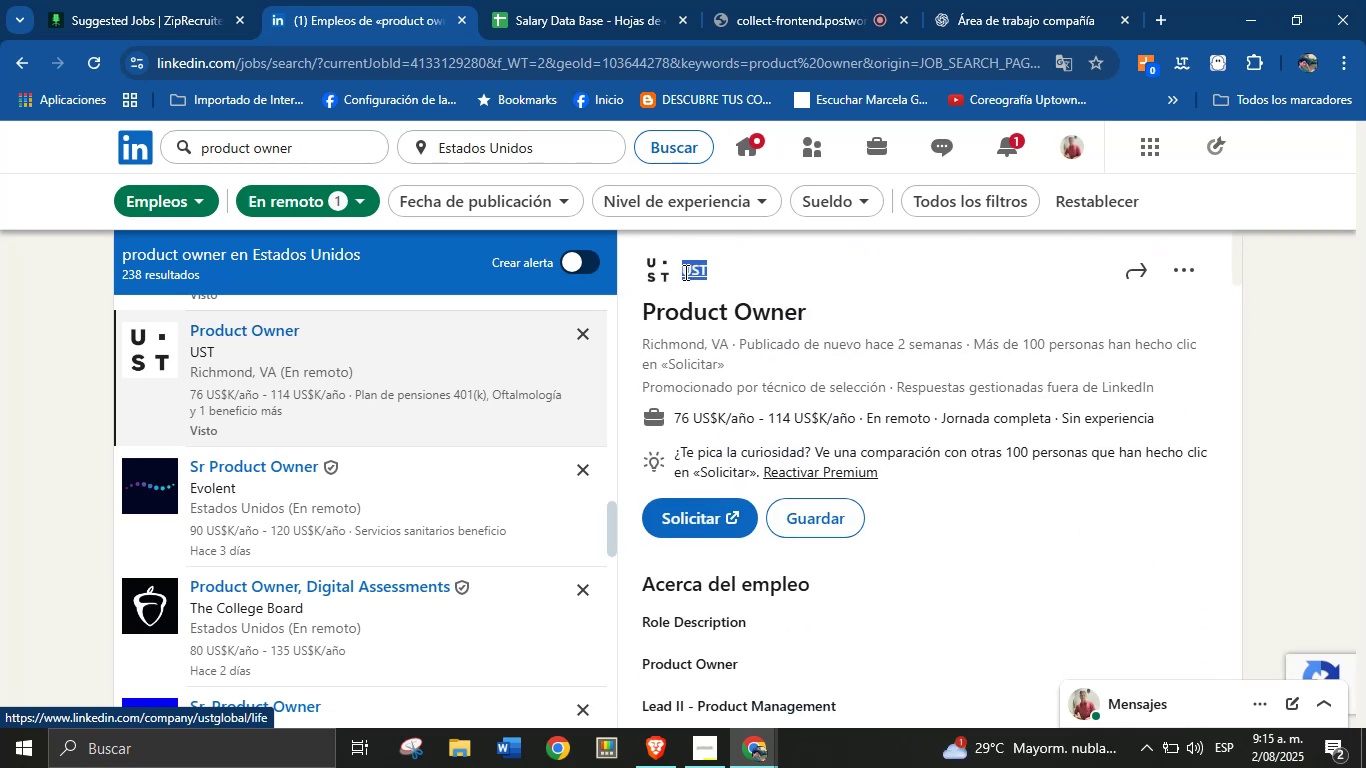 
key(Control+C)
 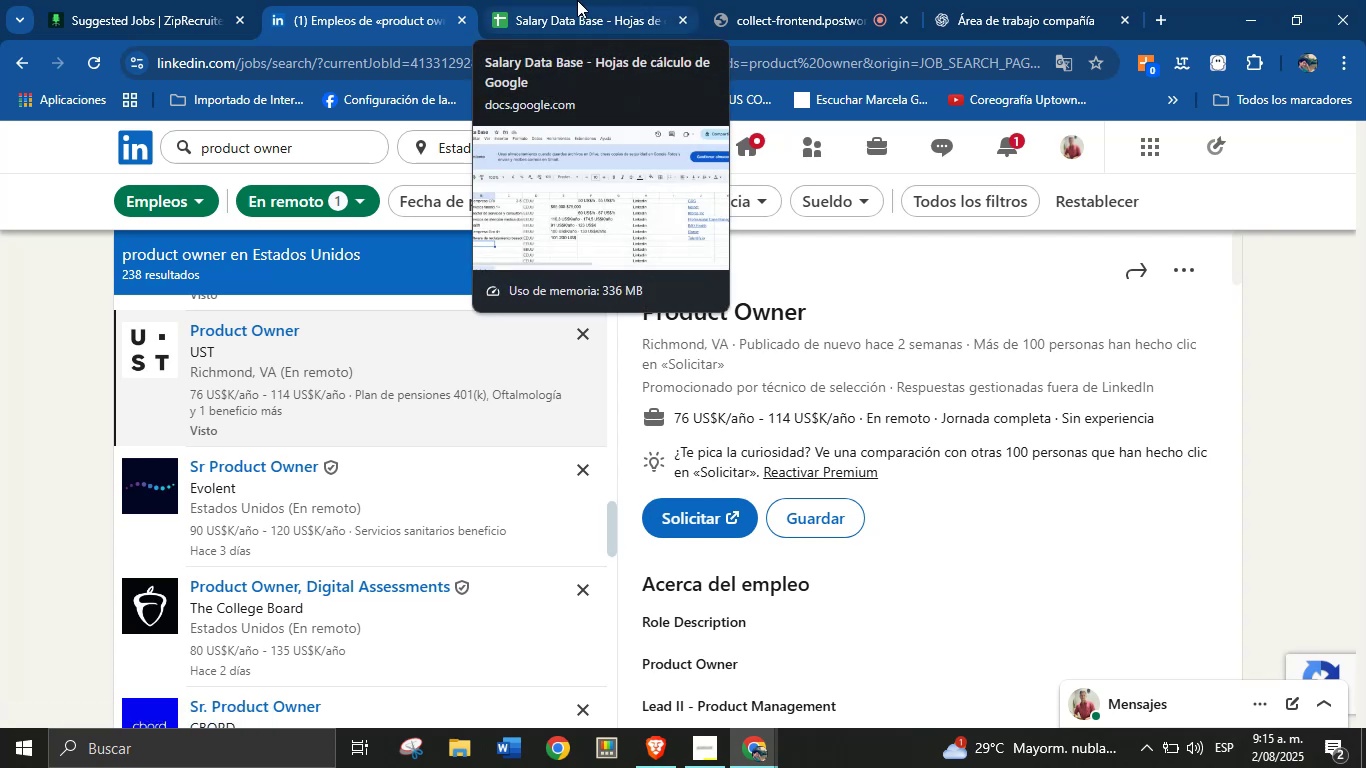 
left_click([577, 0])
 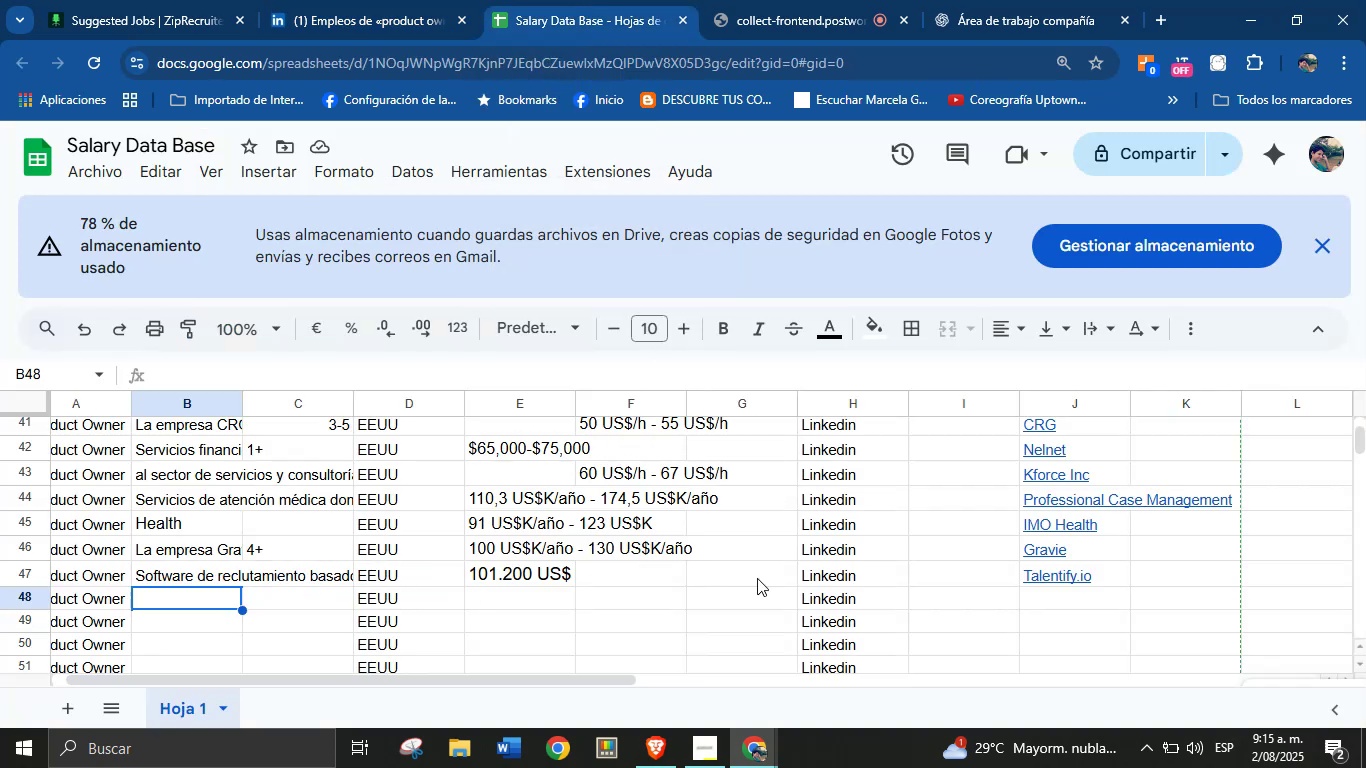 
left_click([1043, 600])
 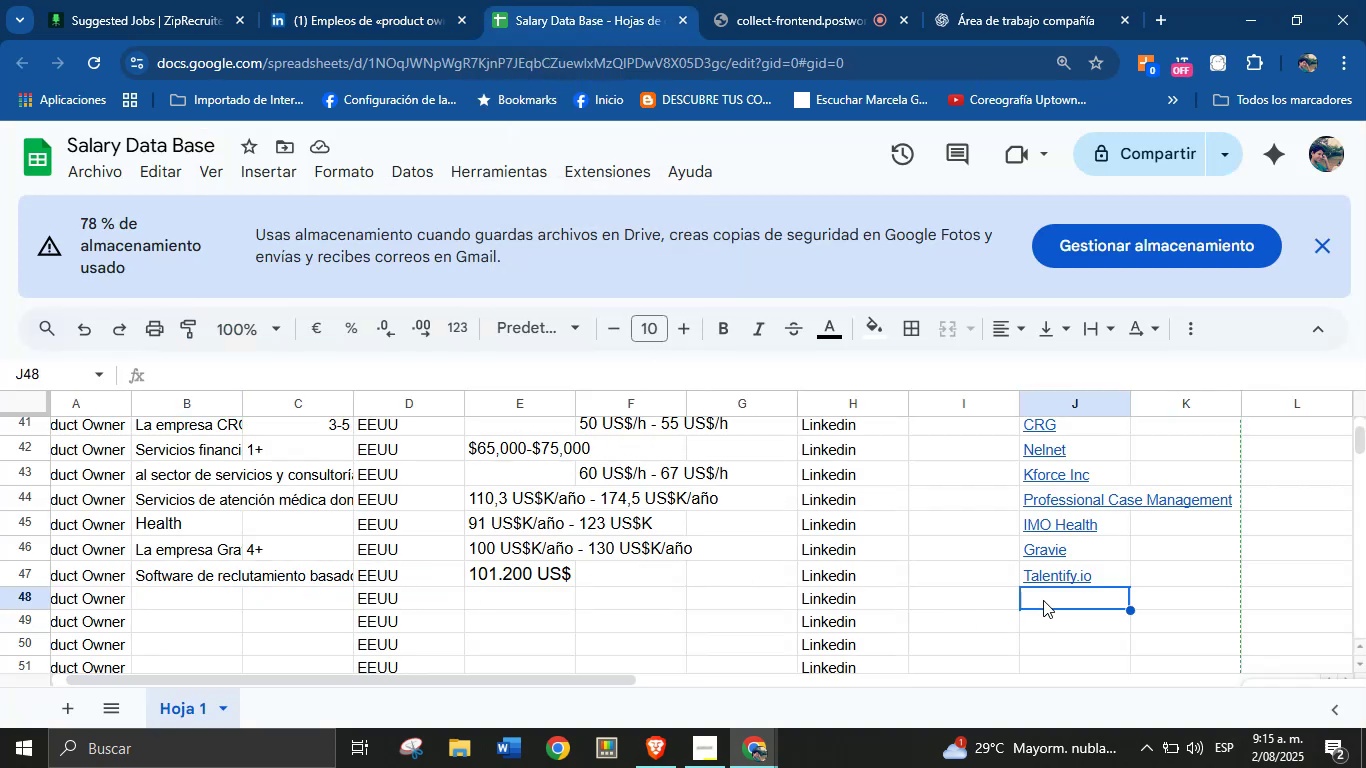 
key(Control+V)
 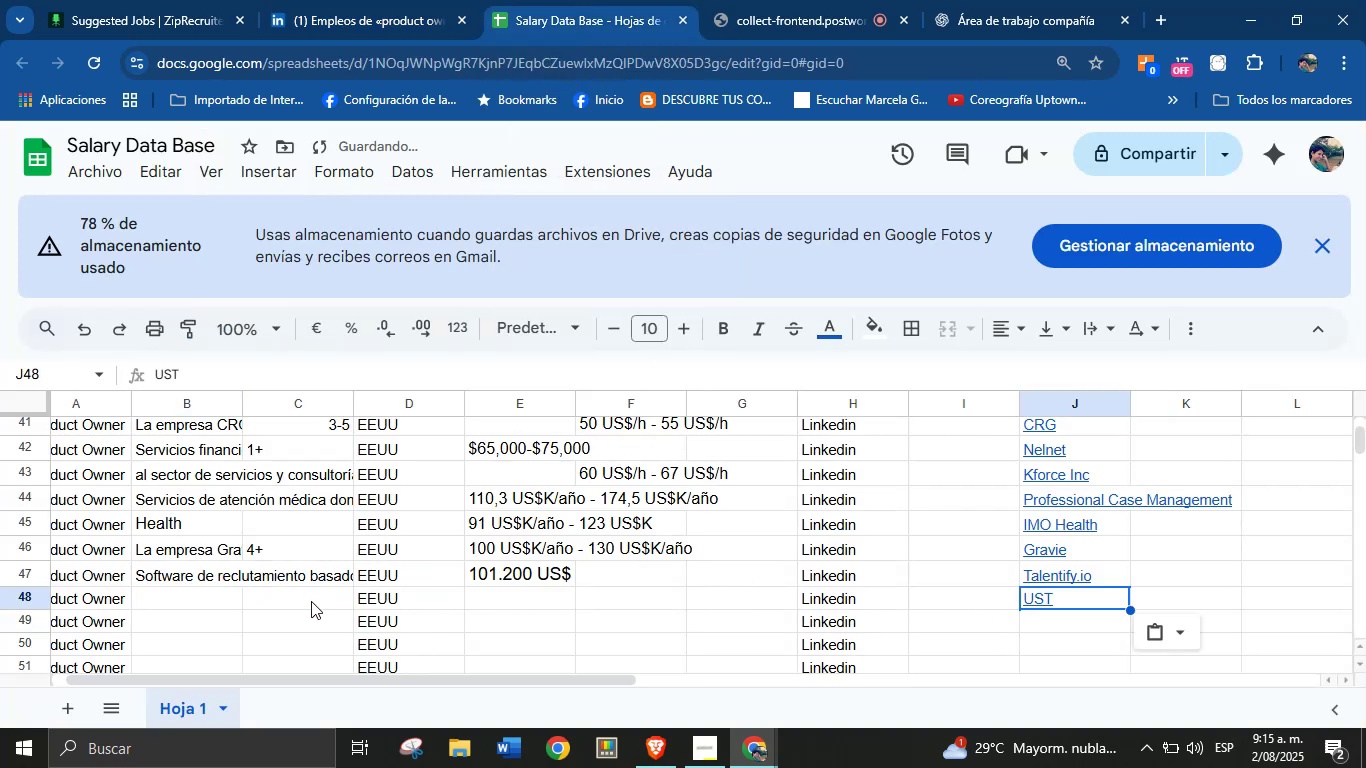 
left_click([205, 603])
 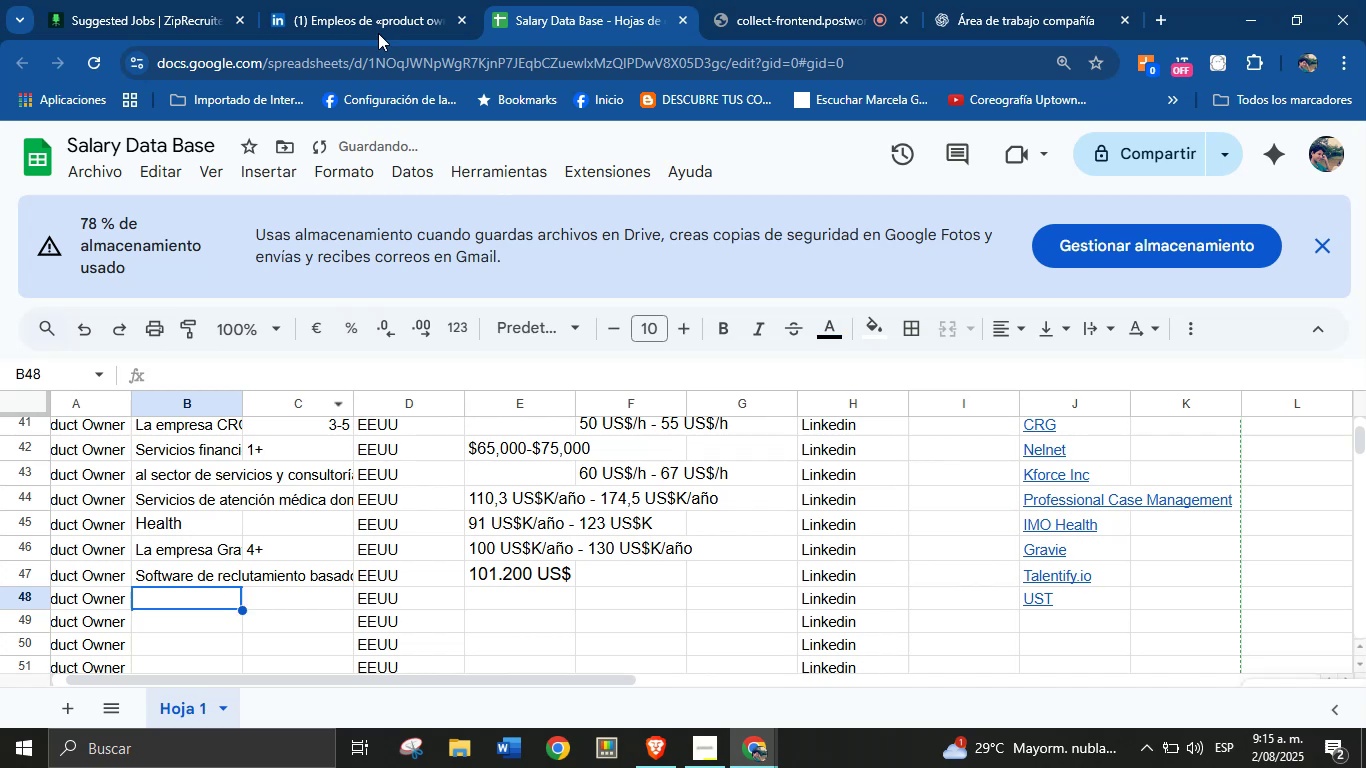 
left_click([399, 0])
 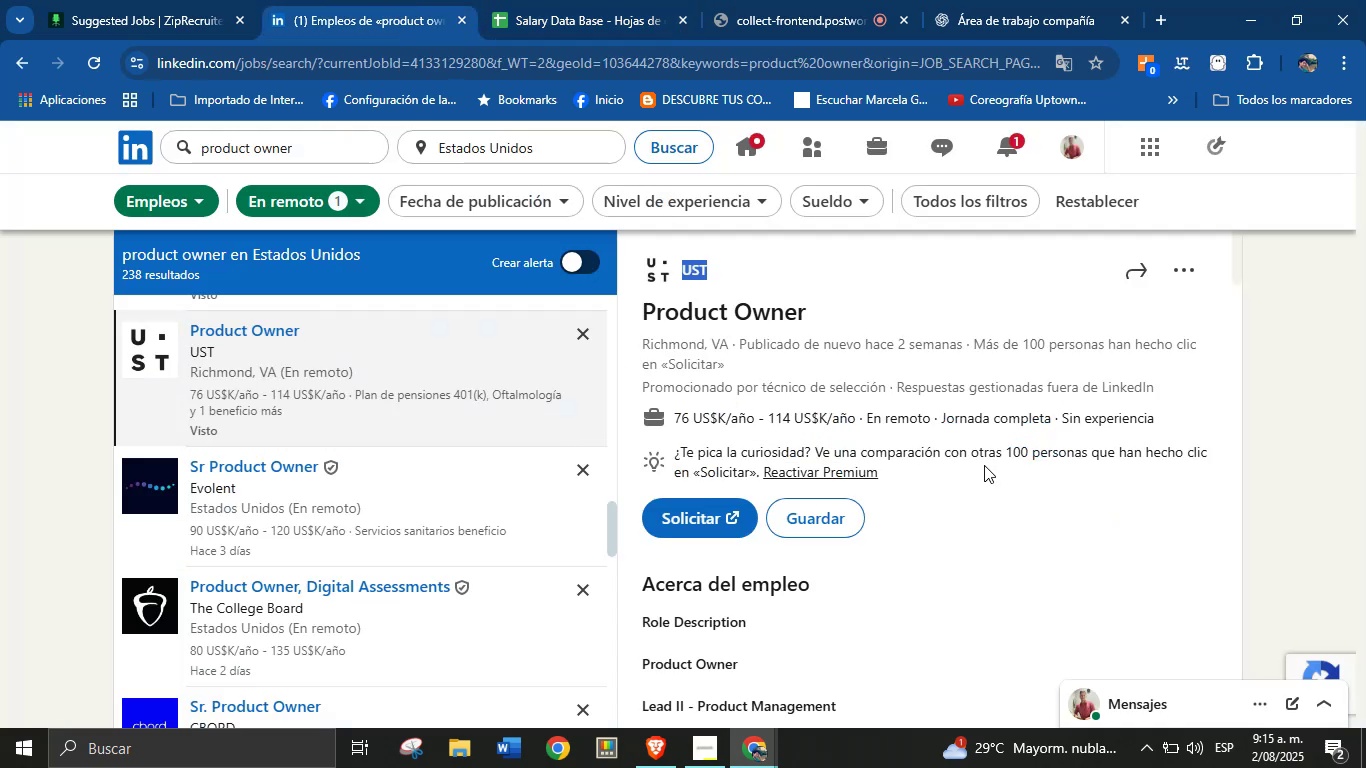 
left_click([976, 423])
 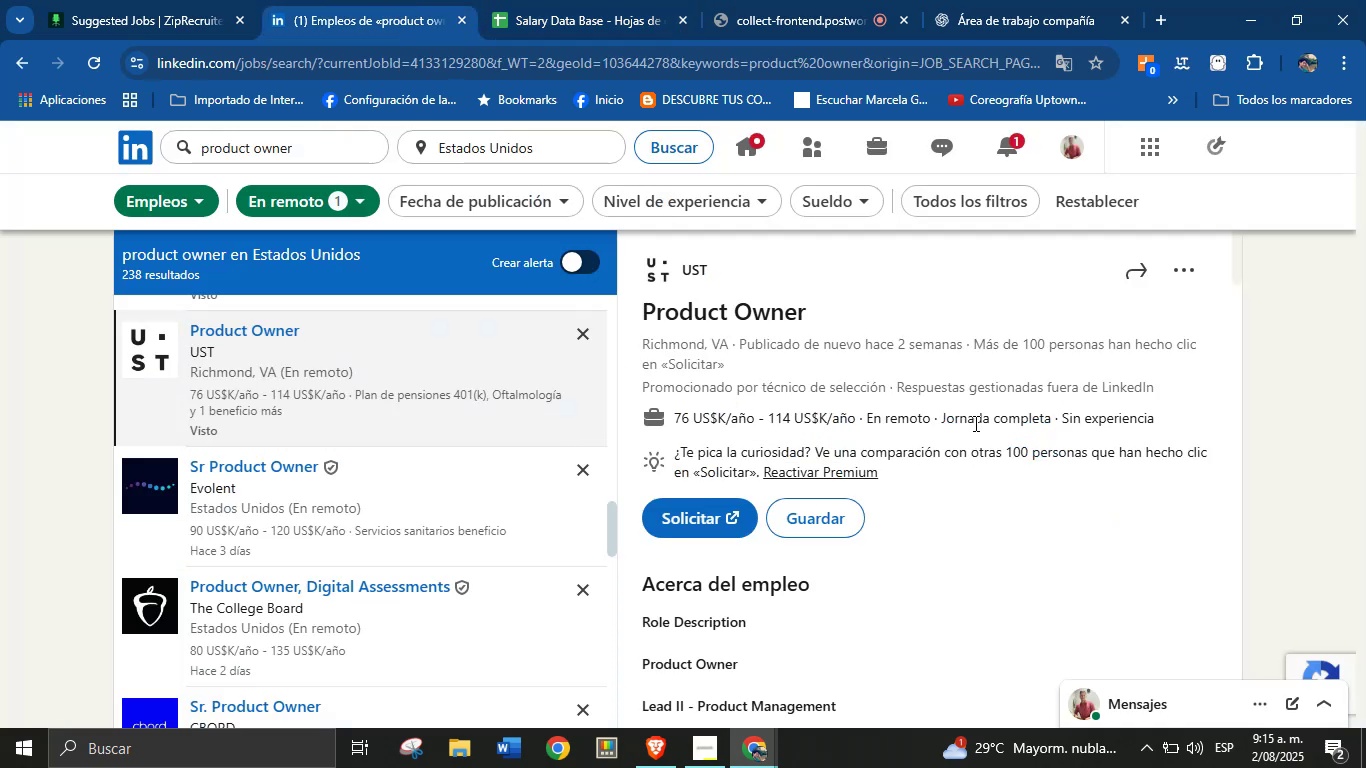 
scroll: coordinate [936, 428], scroll_direction: up, amount: 2.0
 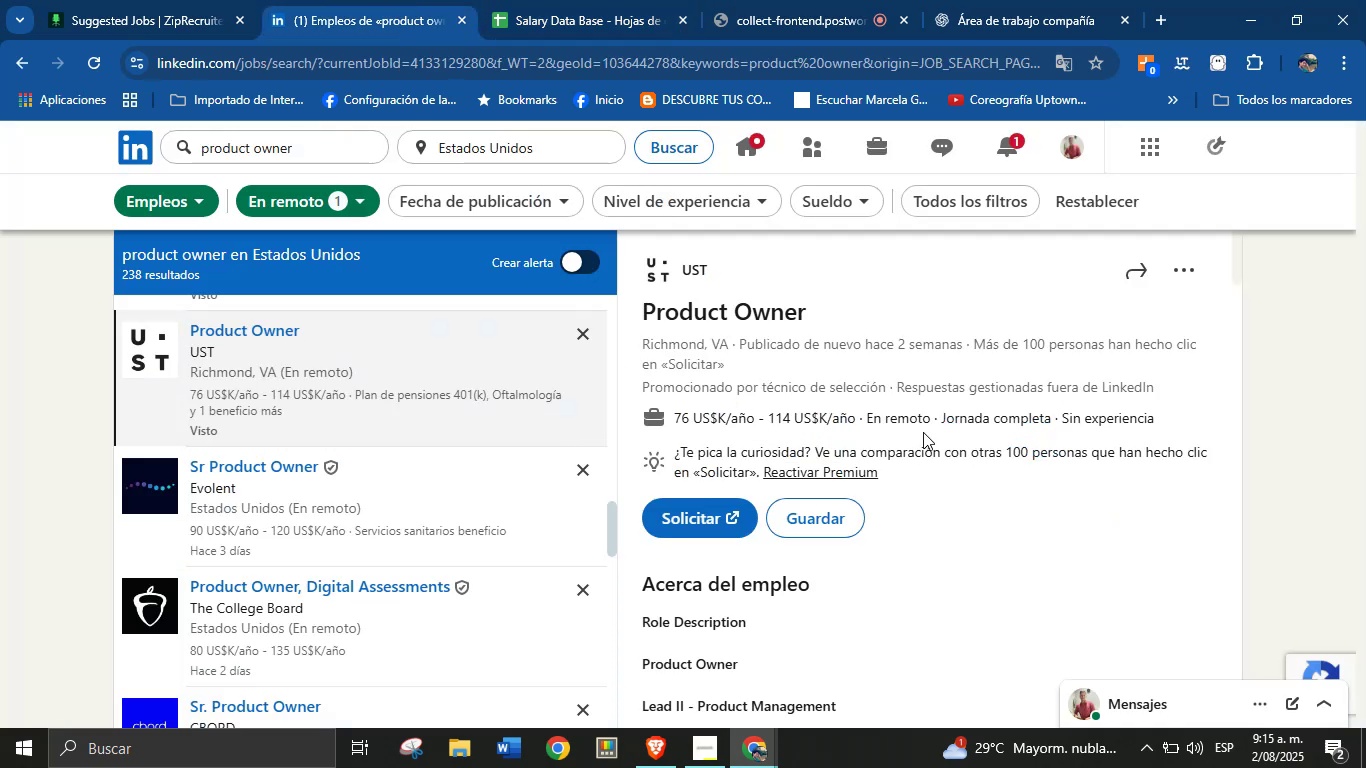 
scroll: coordinate [837, 470], scroll_direction: down, amount: 6.0
 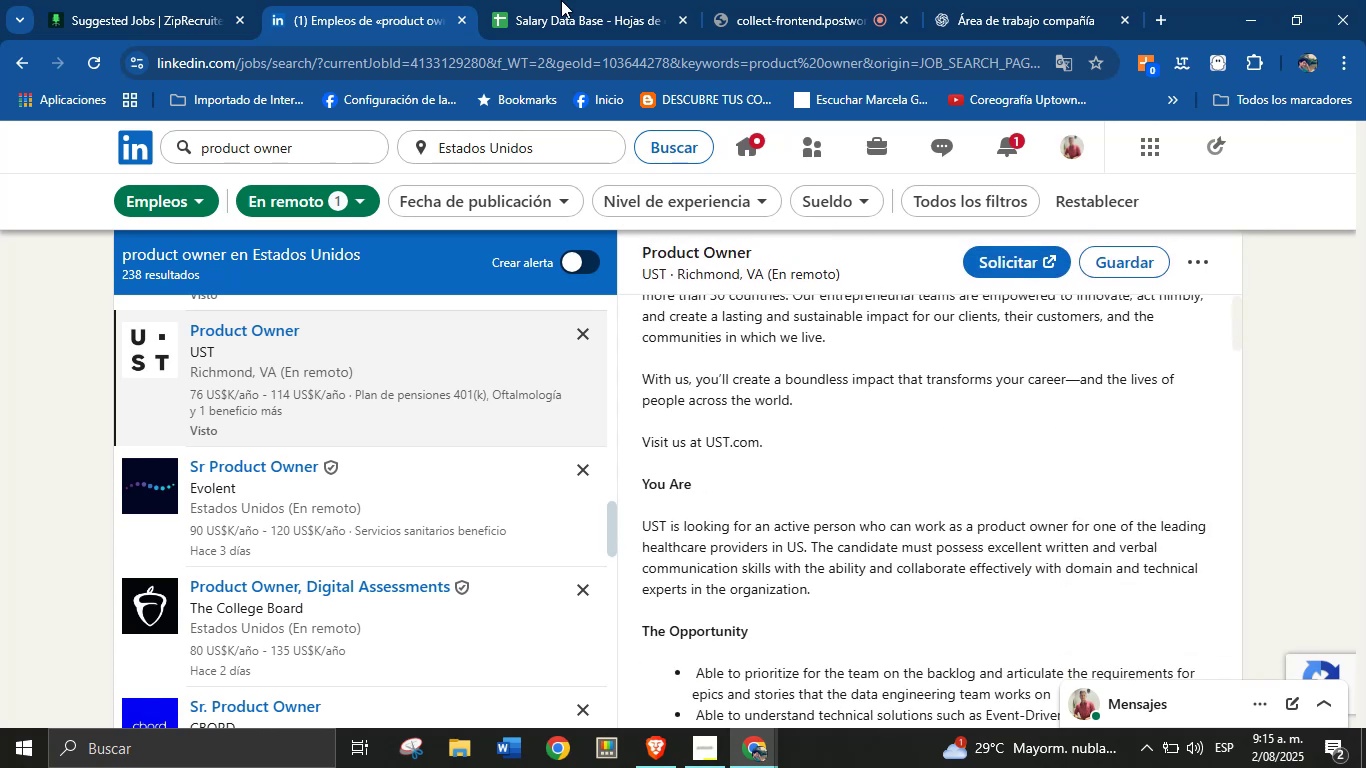 
left_click([531, 0])
 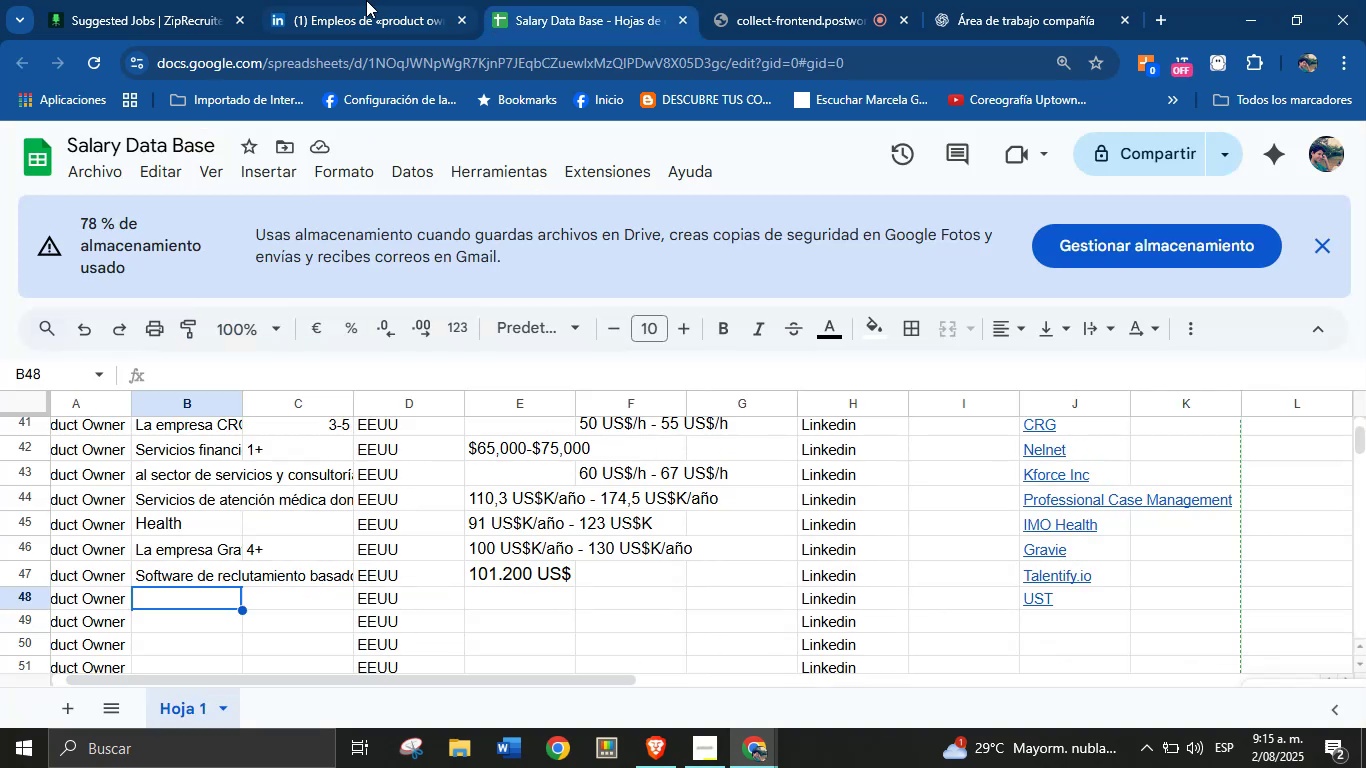 
left_click([344, 0])
 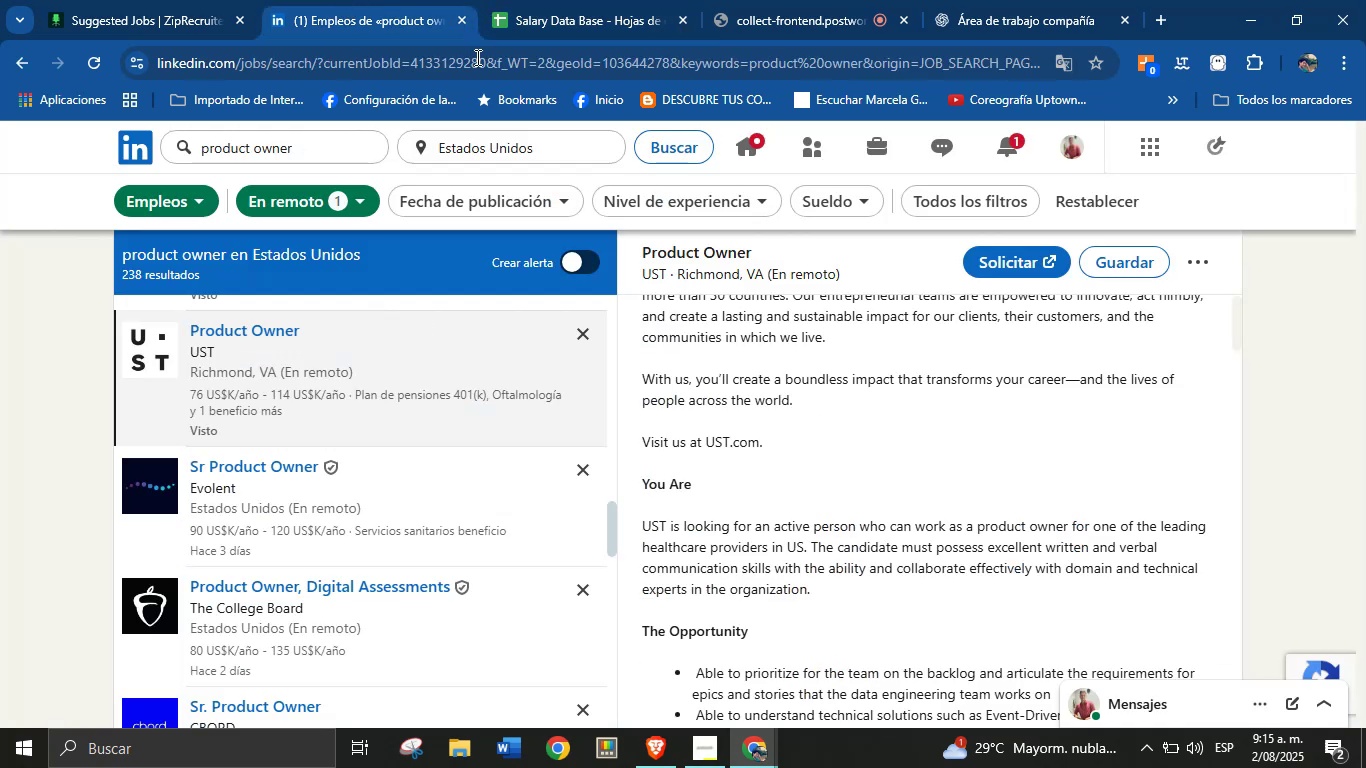 
scroll: coordinate [703, 425], scroll_direction: up, amount: 4.0
 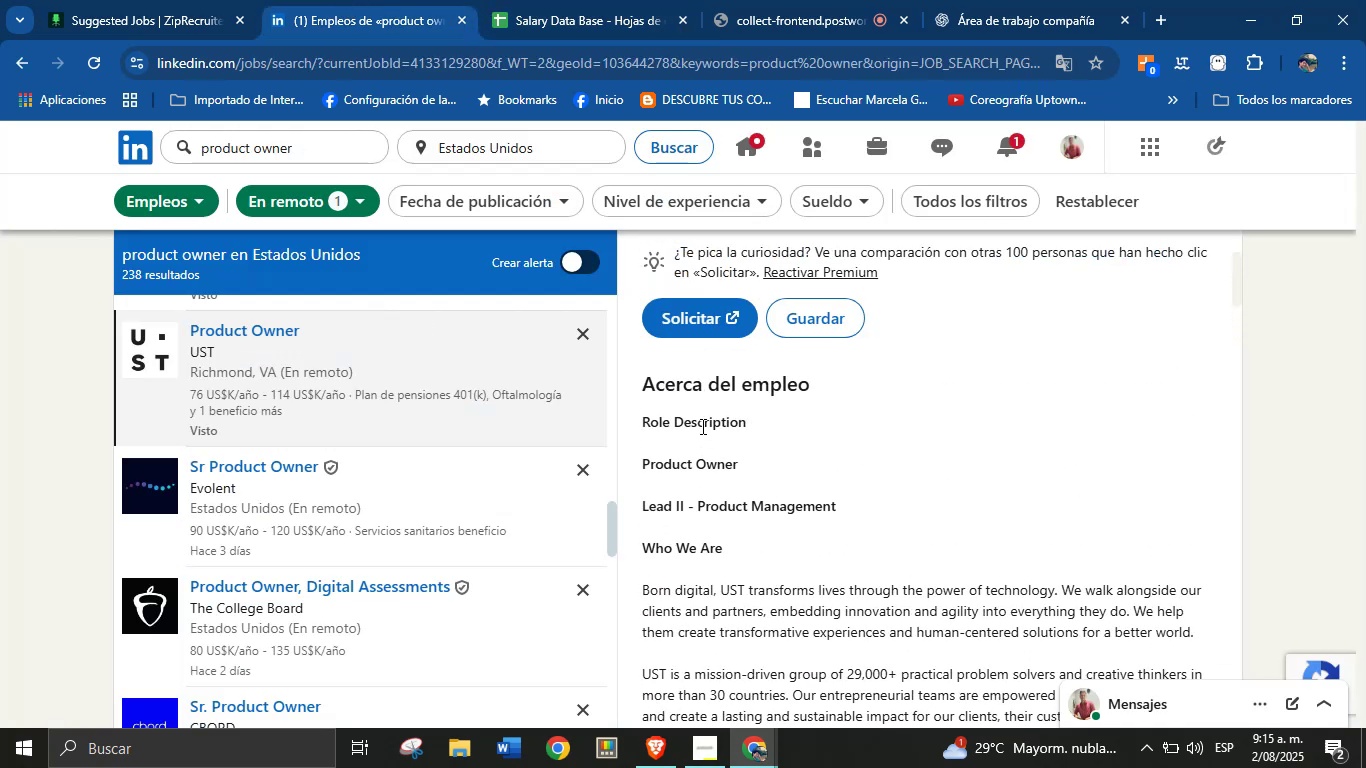 
scroll: coordinate [818, 528], scroll_direction: down, amount: 4.0
 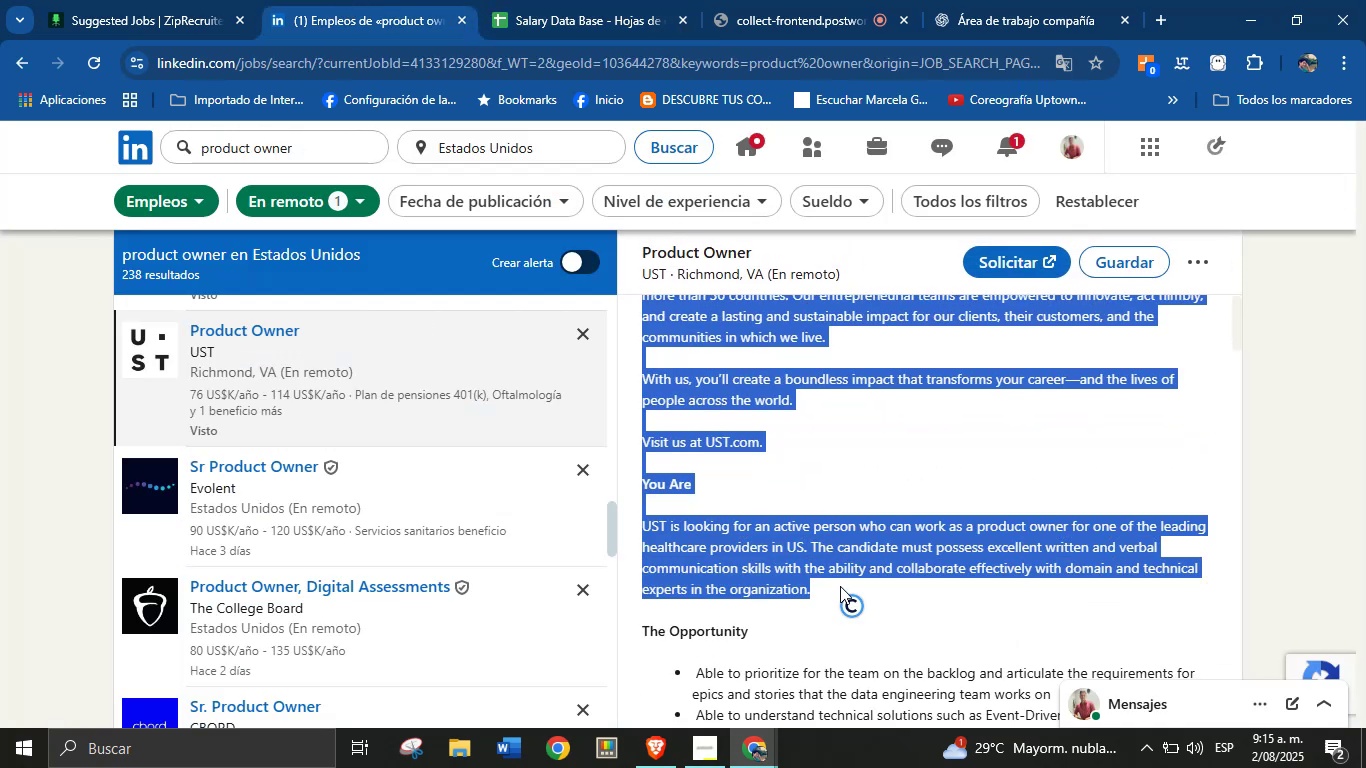 
hold_key(key=V, duration=0.33)
 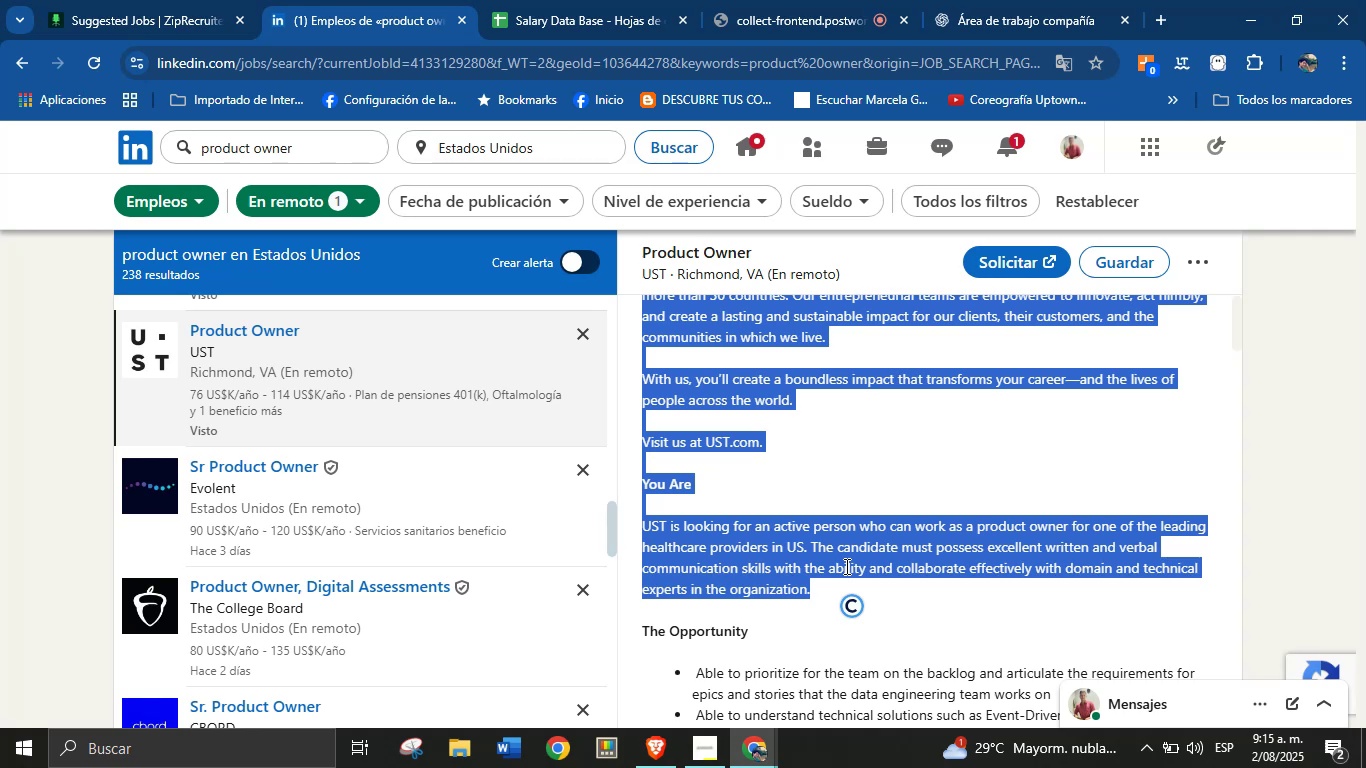 
key(Control+C)
 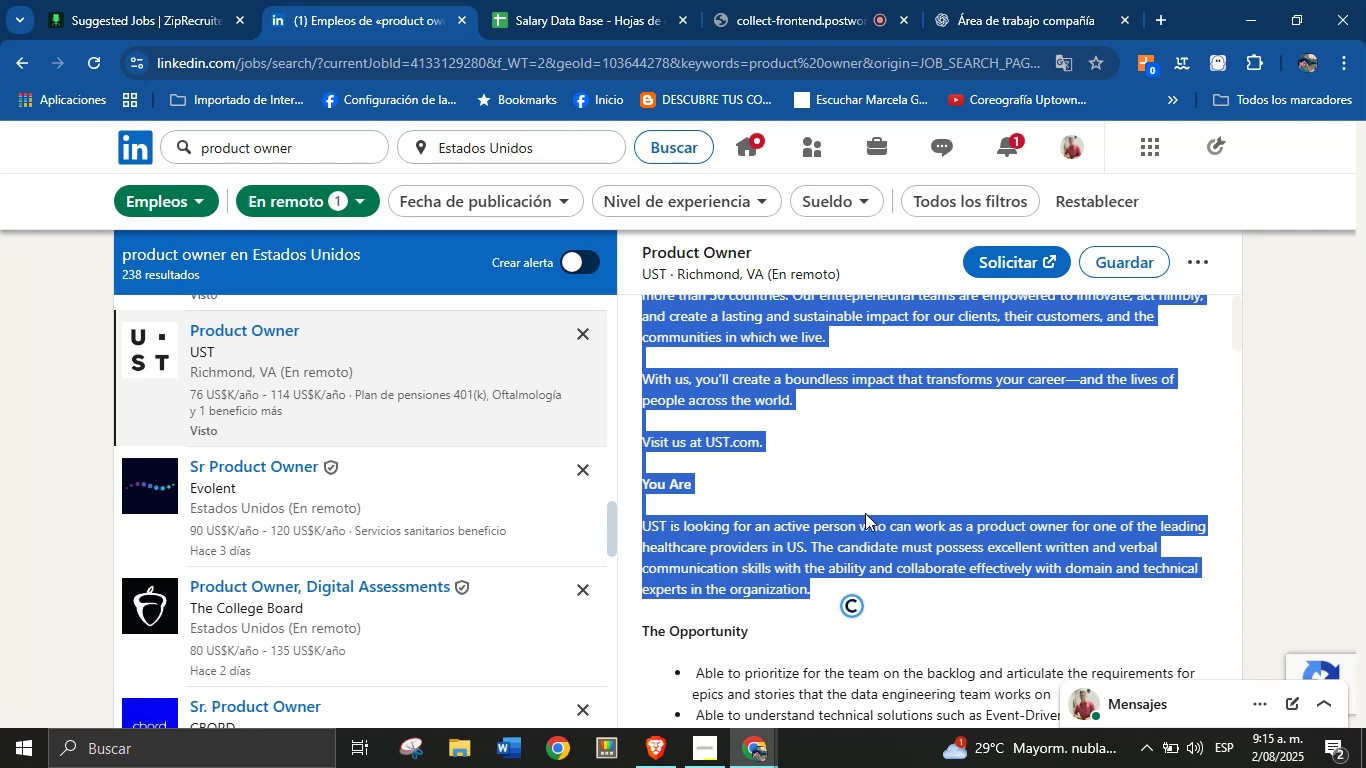 
scroll: coordinate [868, 508], scroll_direction: up, amount: 2.0
 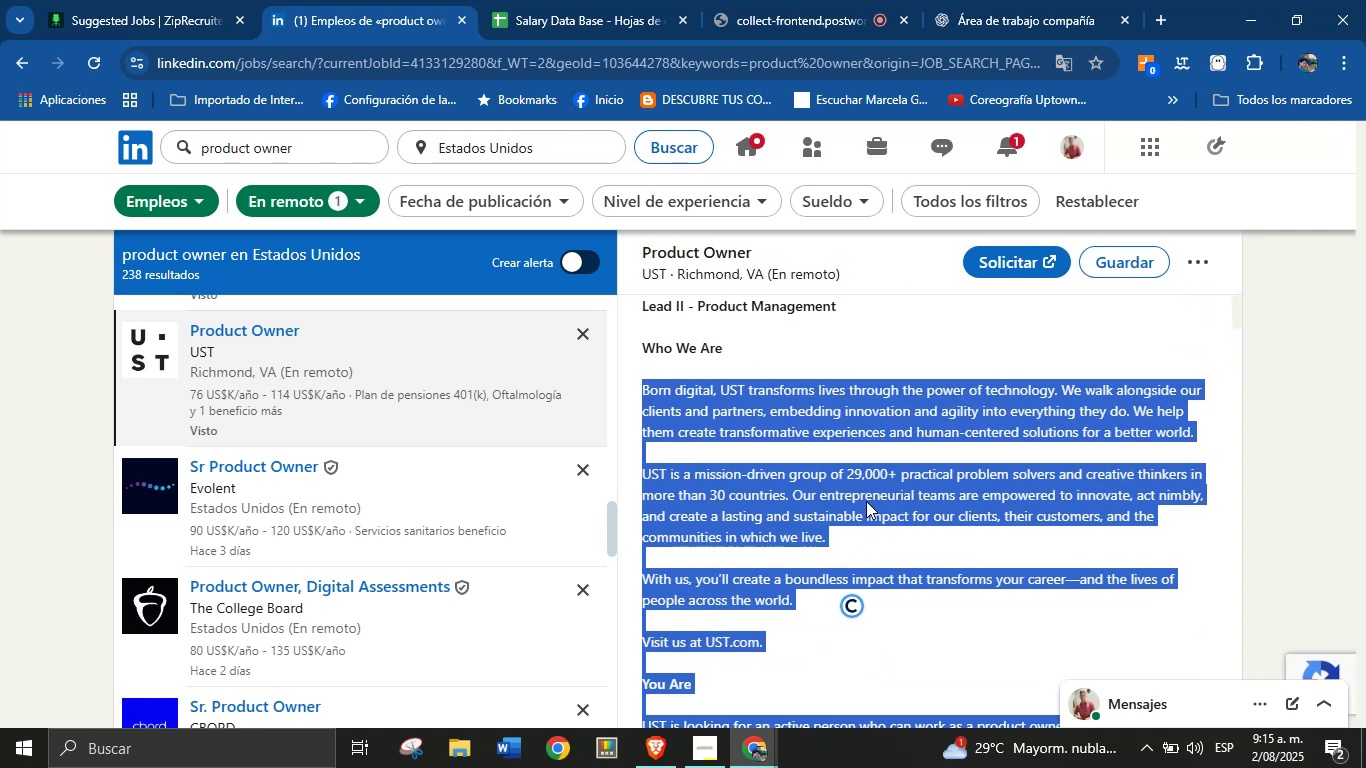 
left_click([863, 440])
 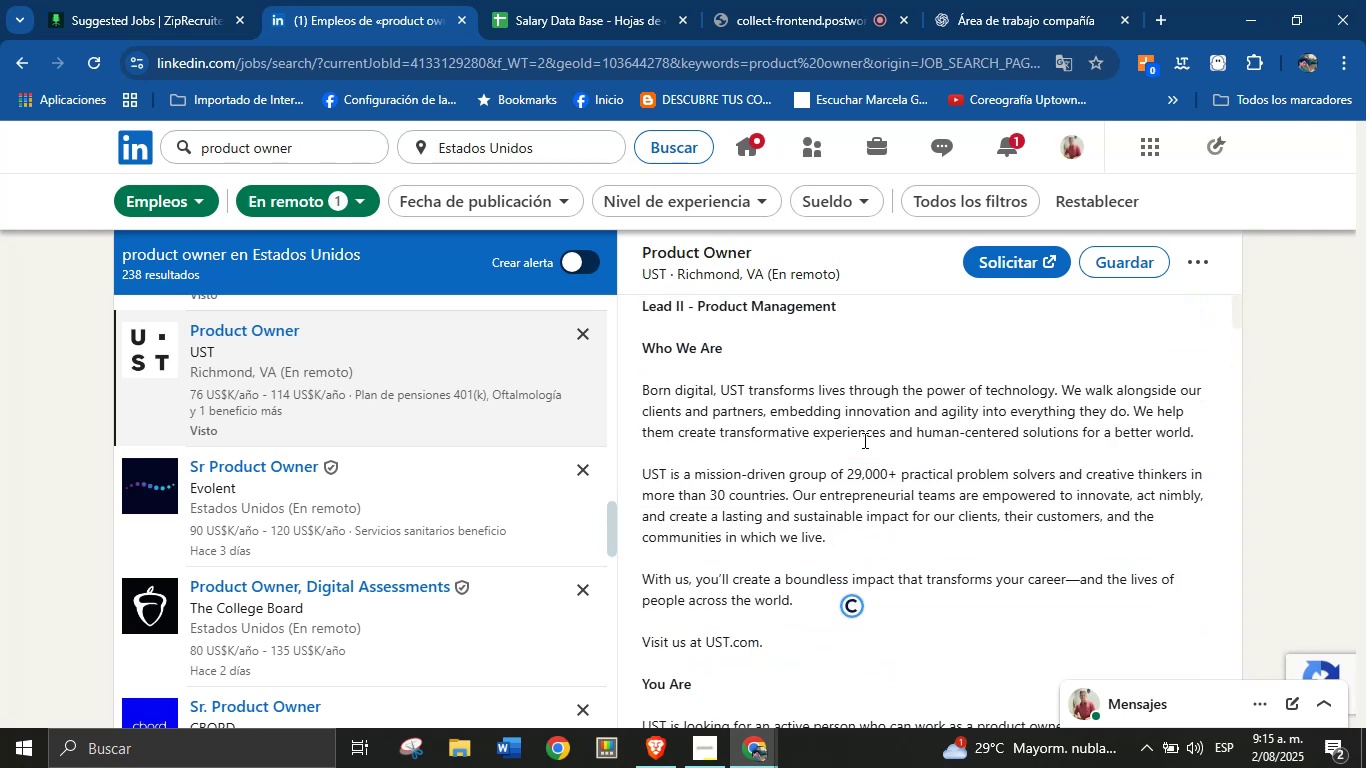 
scroll: coordinate [769, 366], scroll_direction: up, amount: 10.0
 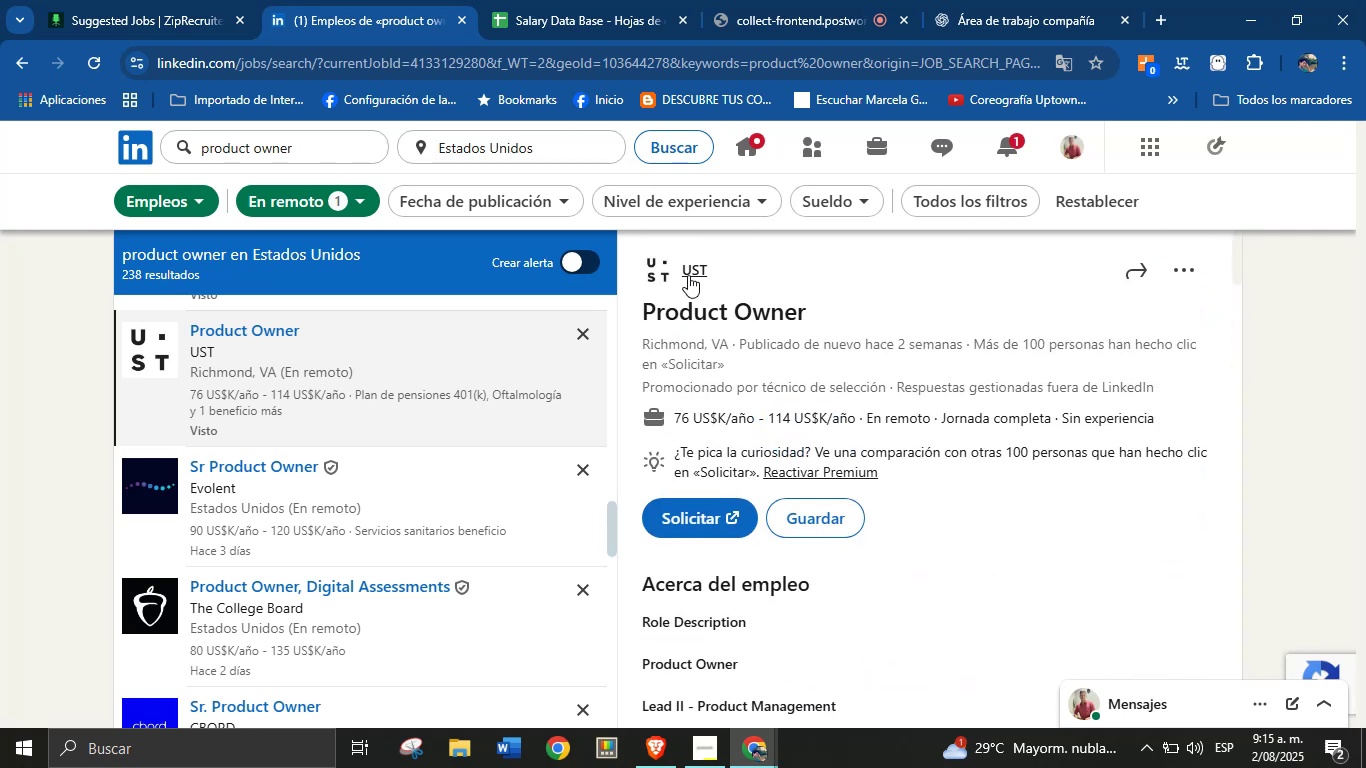 
right_click([694, 270])
 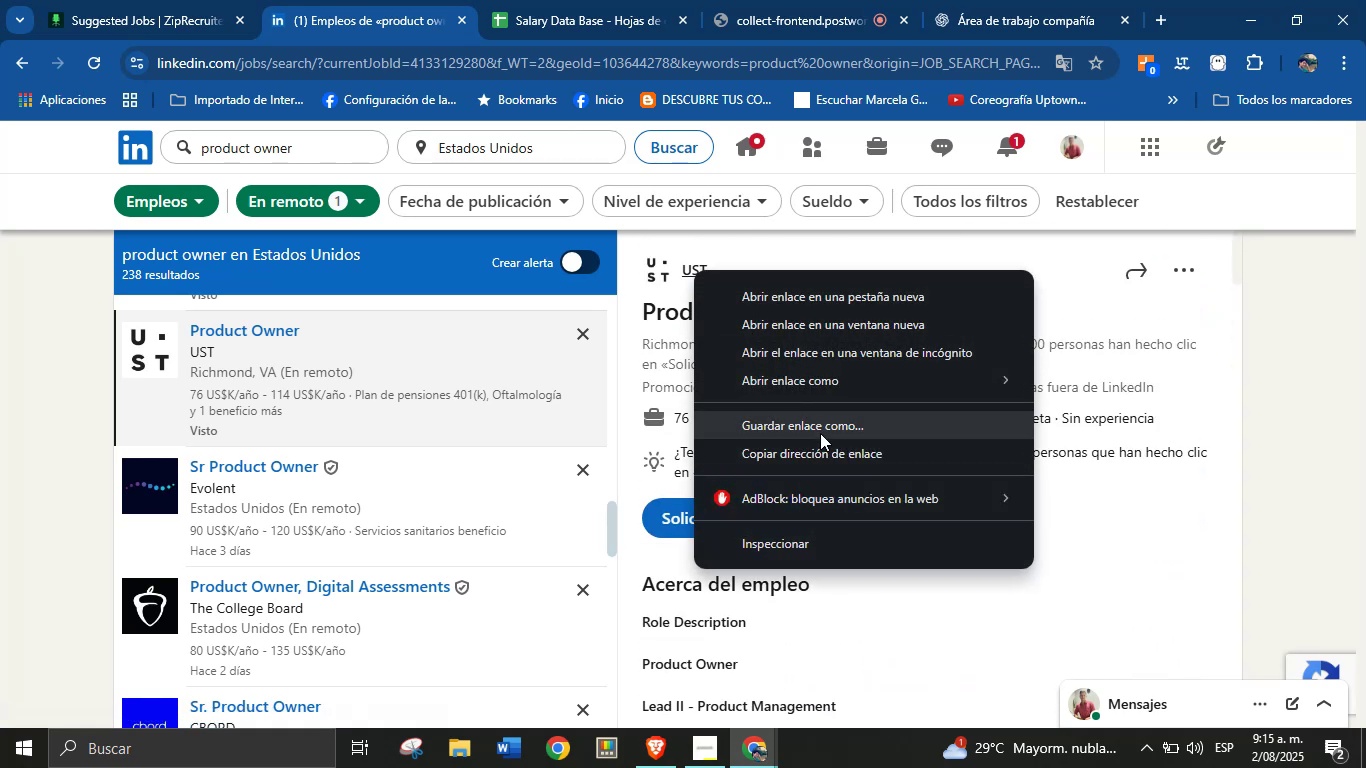 
left_click([822, 449])
 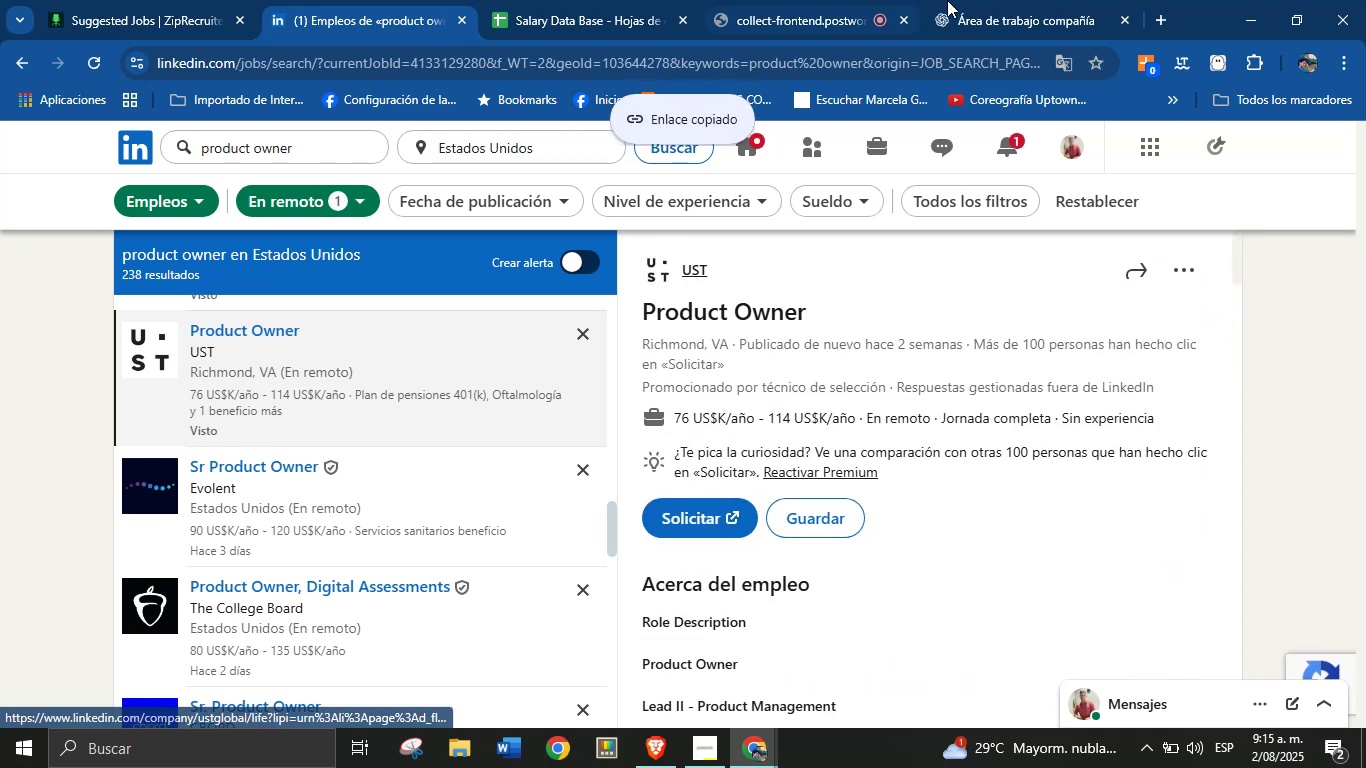 
left_click([973, 0])
 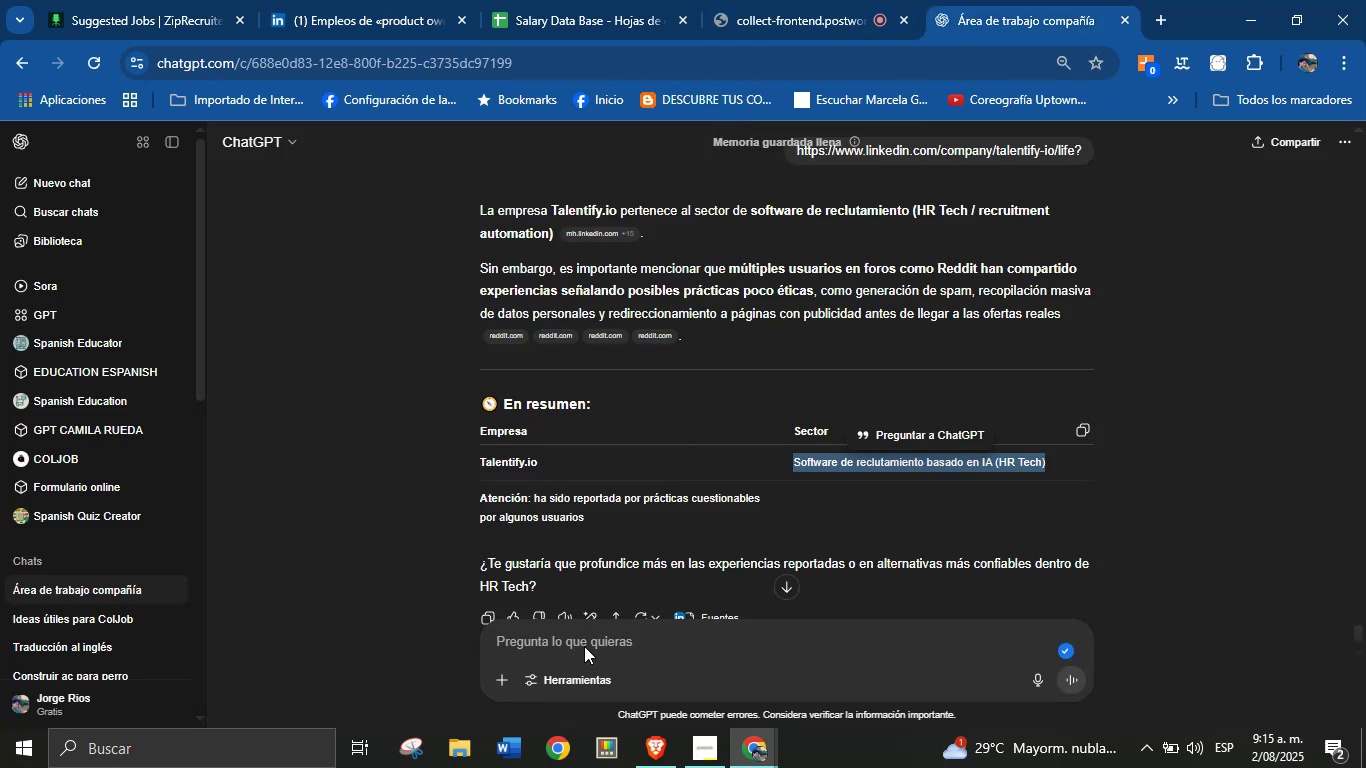 
left_click([591, 637])
 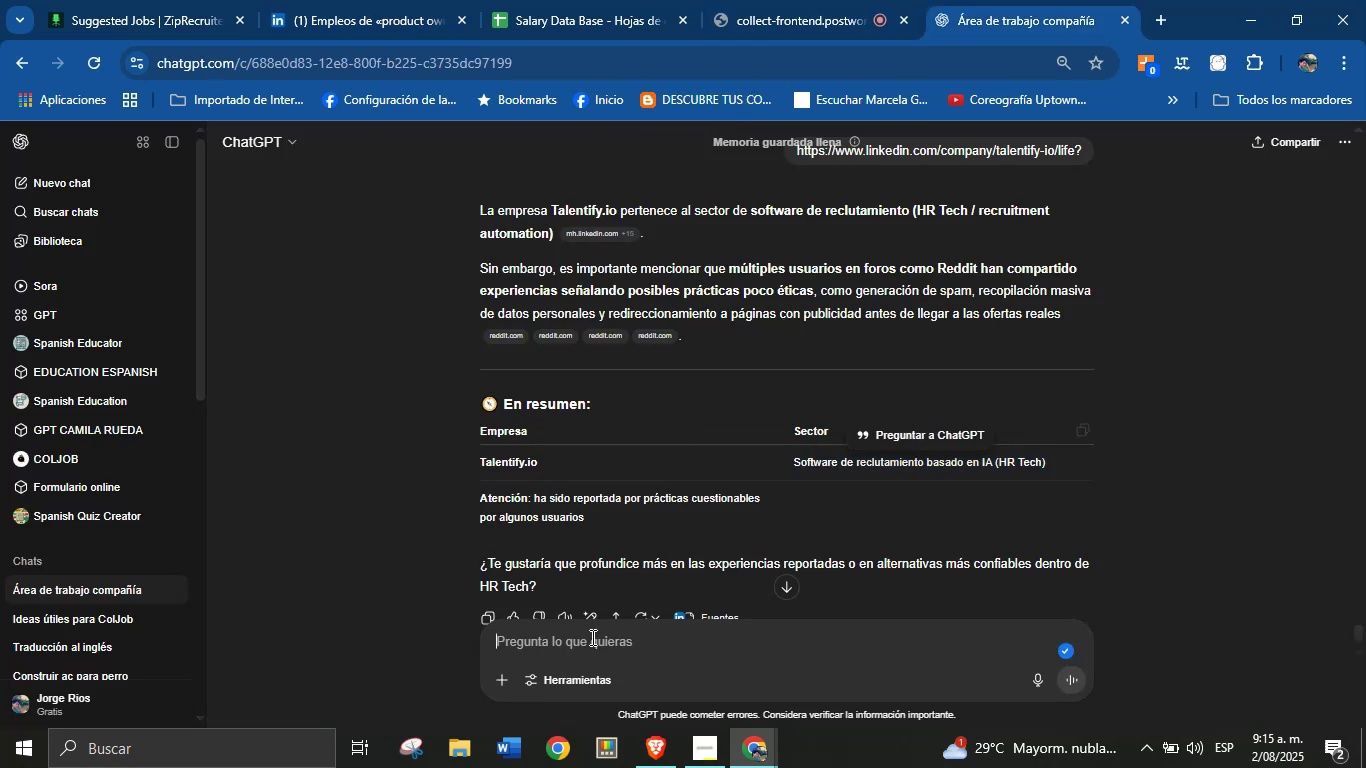 
key(Control+V)
 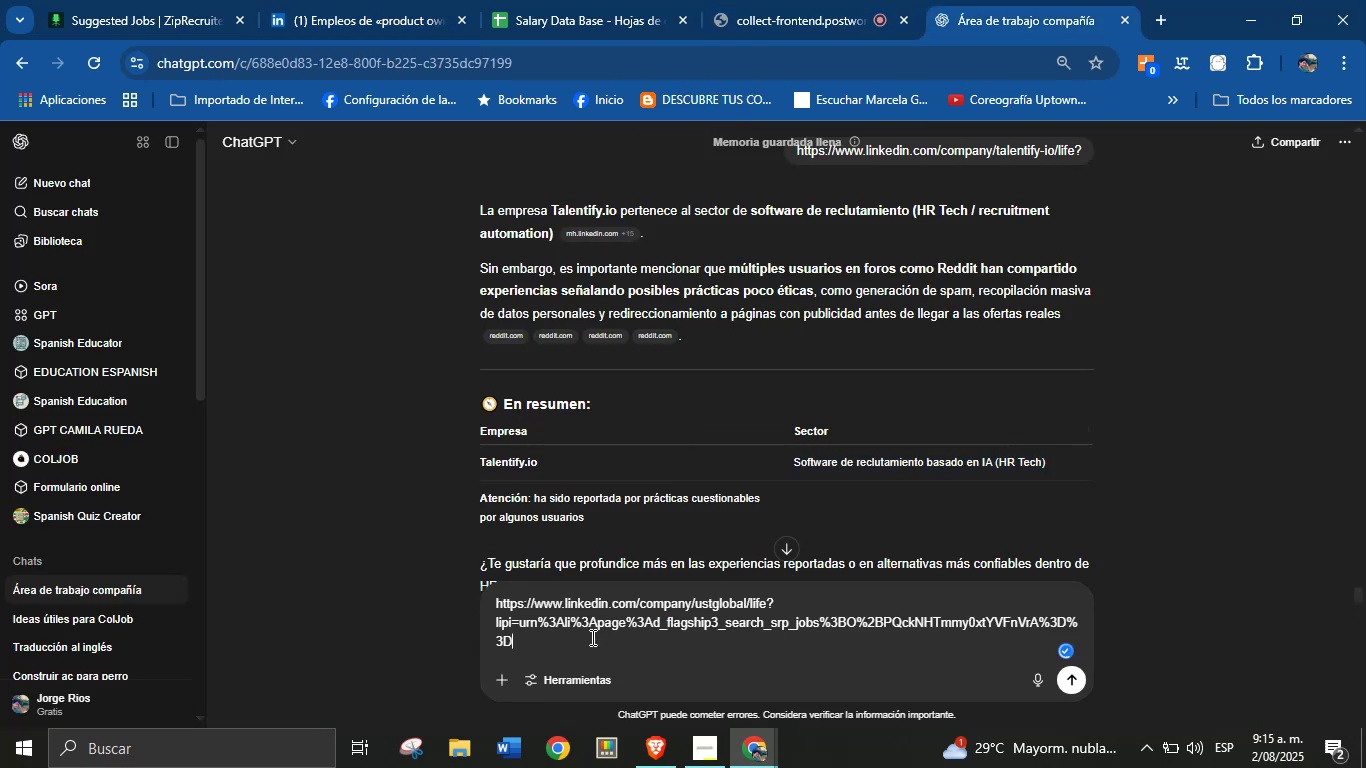 
key(Enter)
 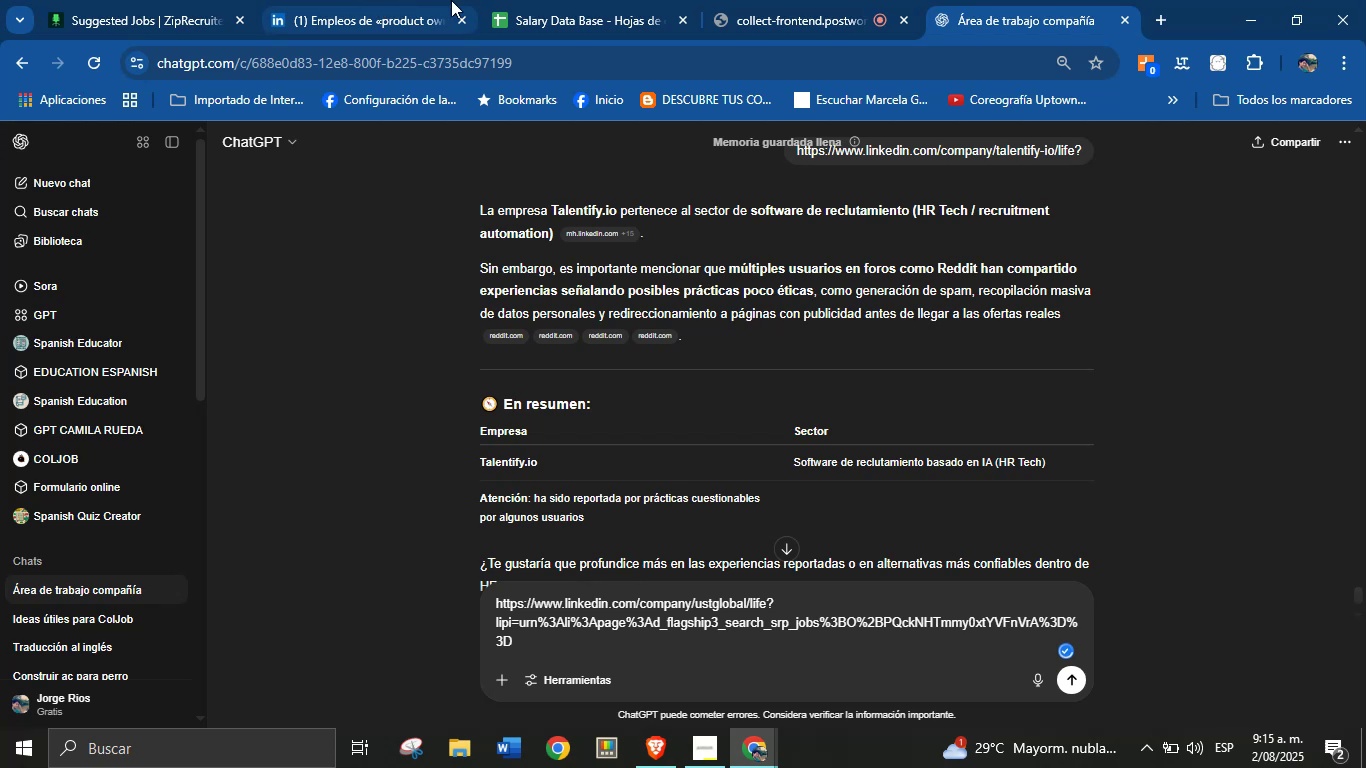 
left_click([392, 0])
 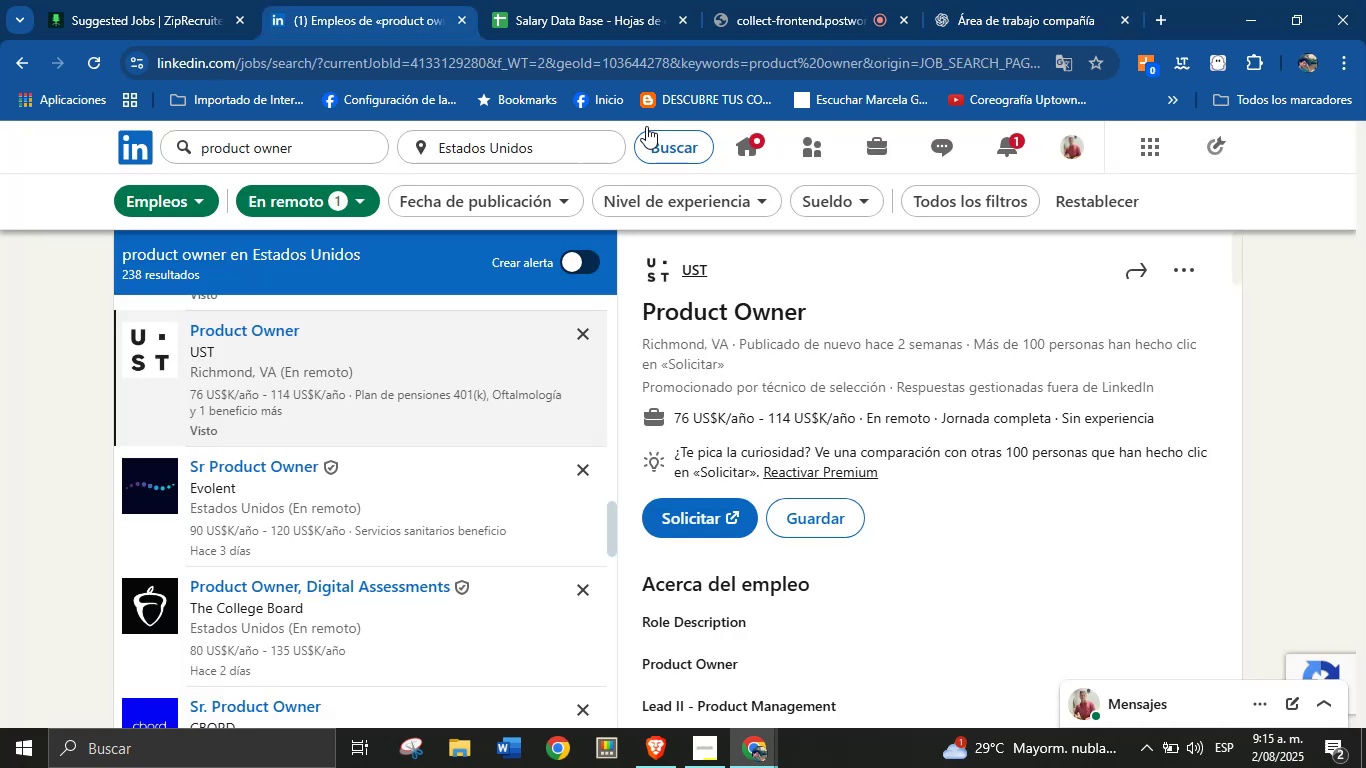 
left_click([545, 0])
 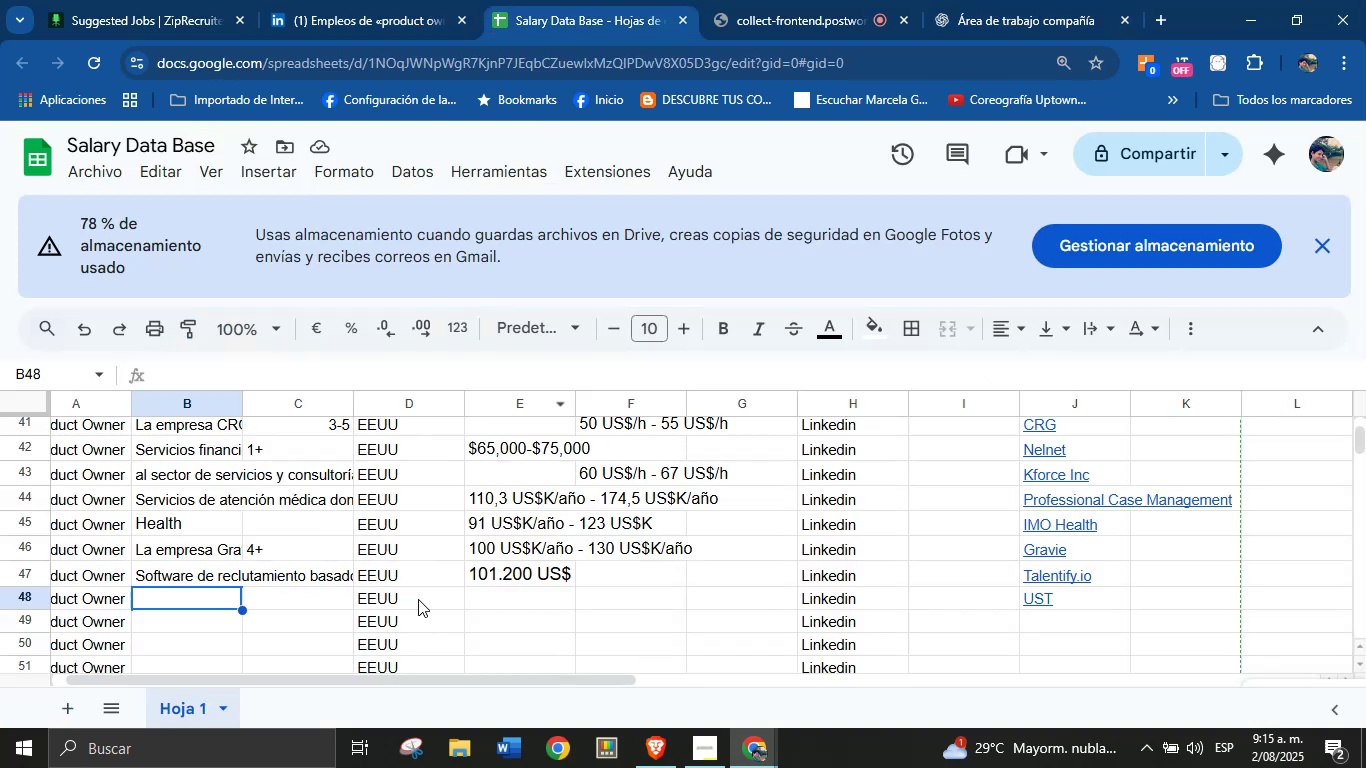 
left_click([309, 599])
 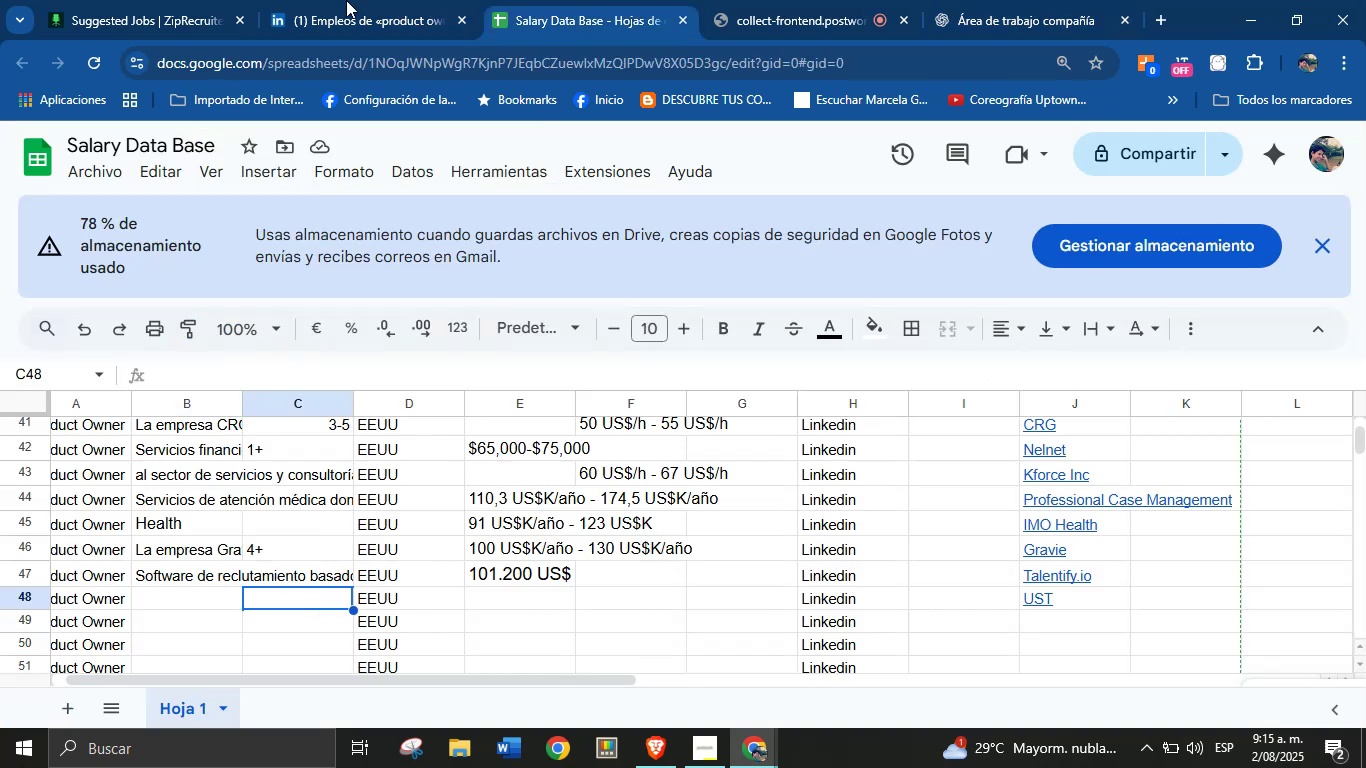 
left_click([328, 0])
 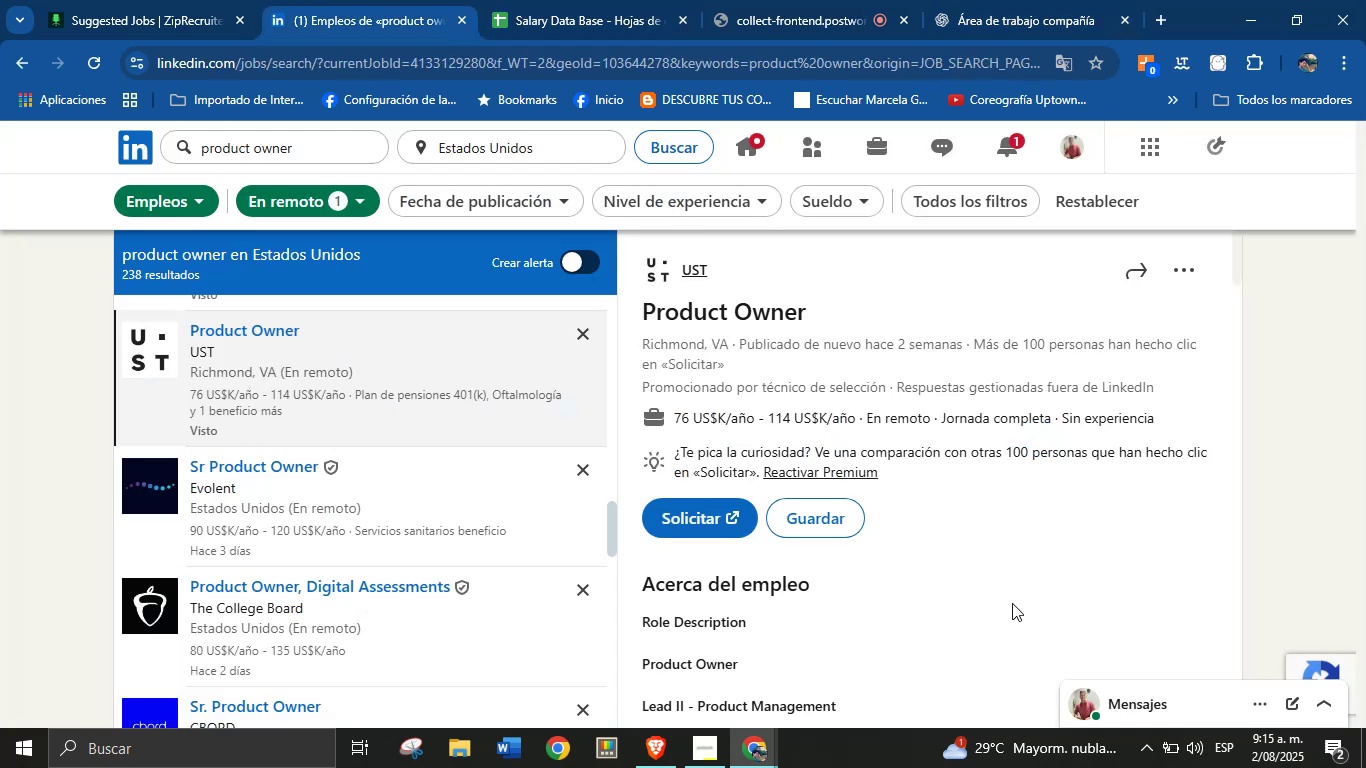 
scroll: coordinate [842, 506], scroll_direction: down, amount: 13.0
 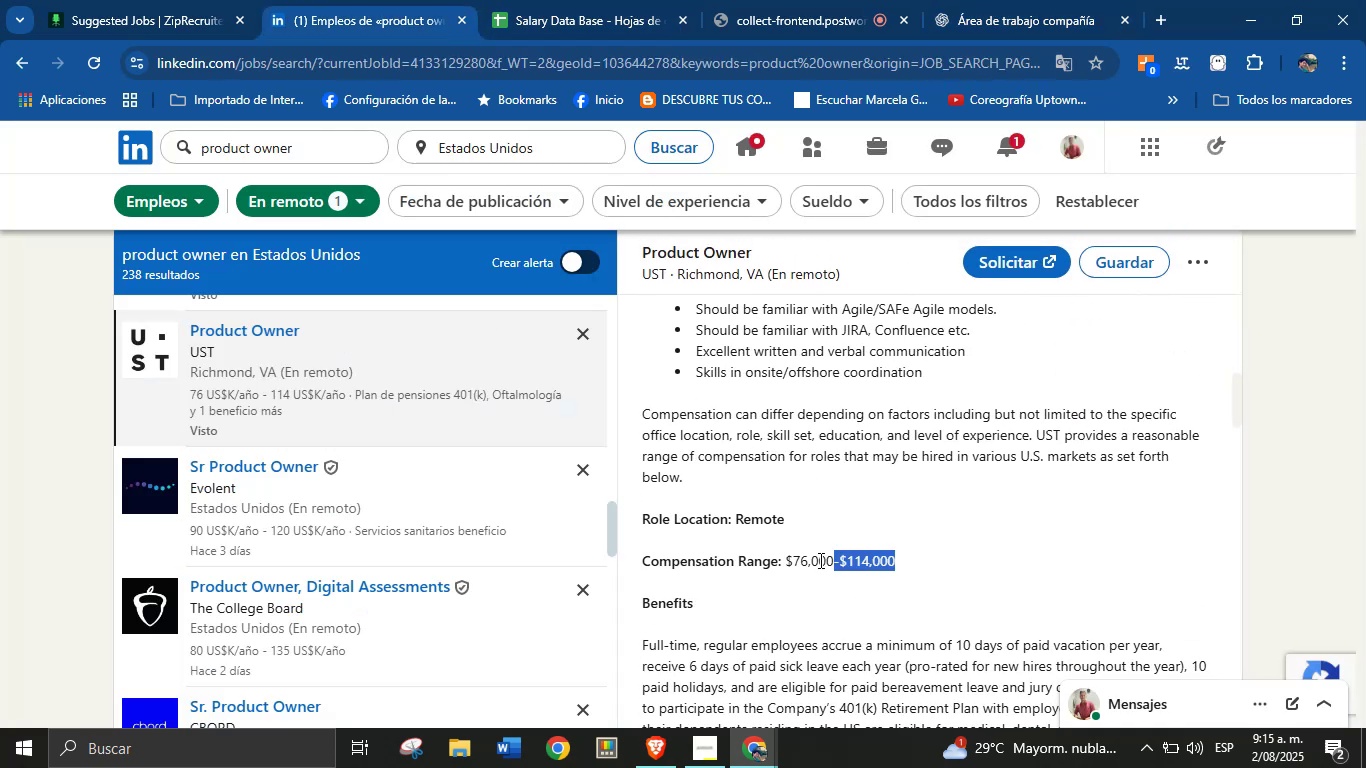 
key(Control+C)
 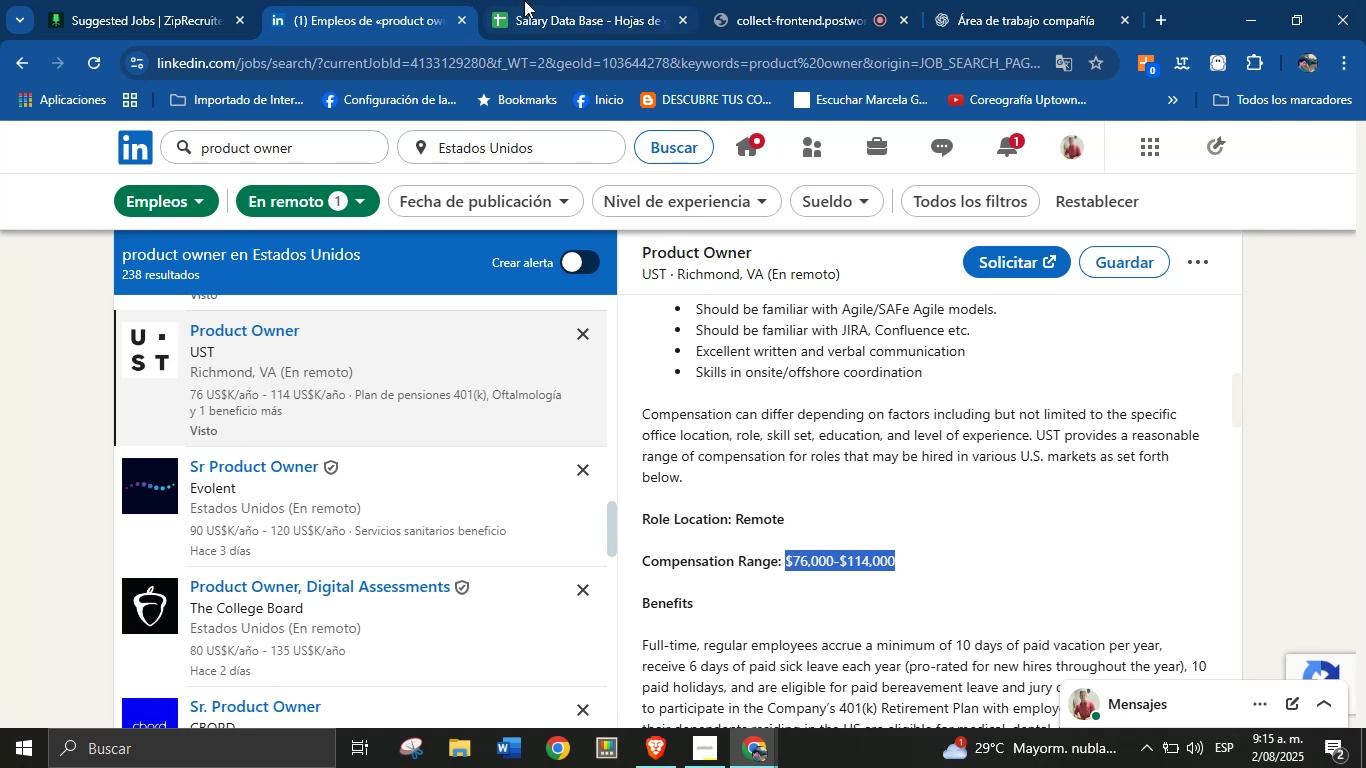 
left_click([543, 0])
 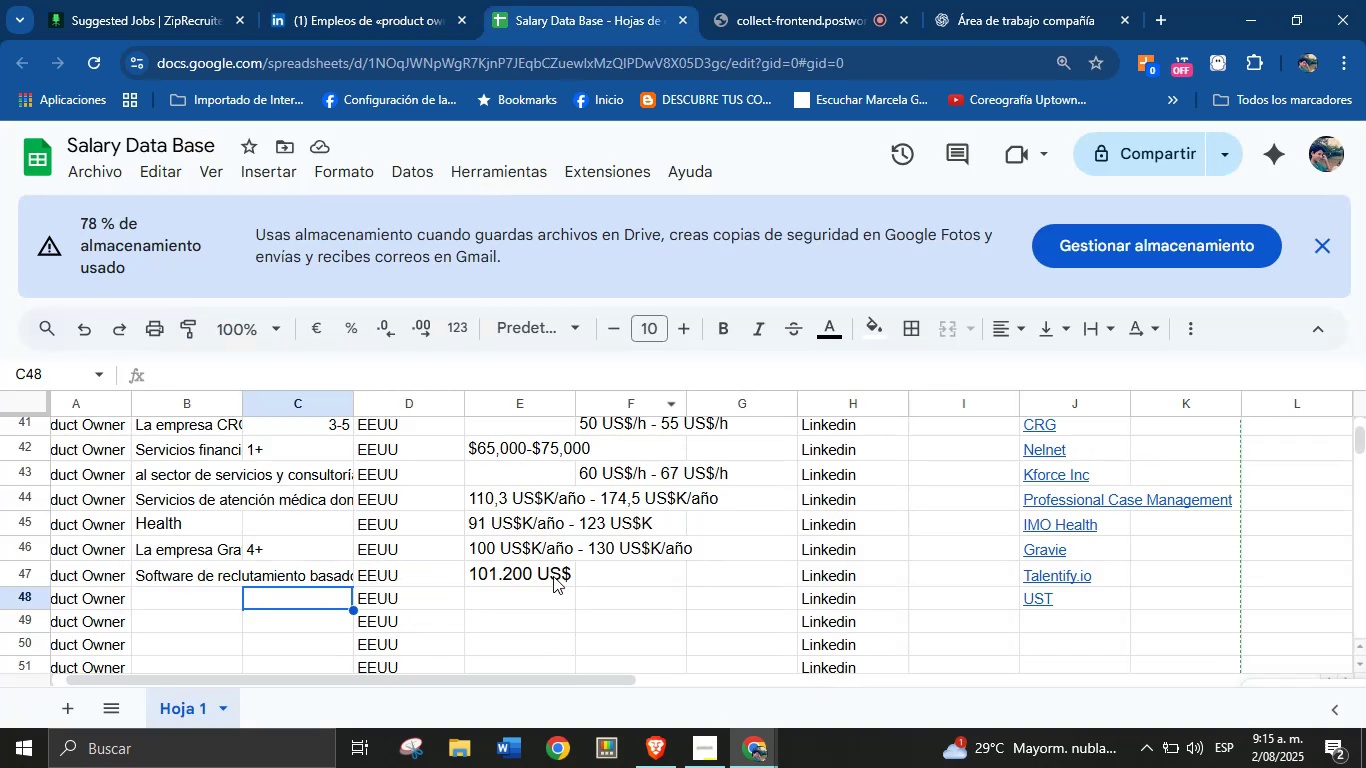 
left_click([532, 598])
 